 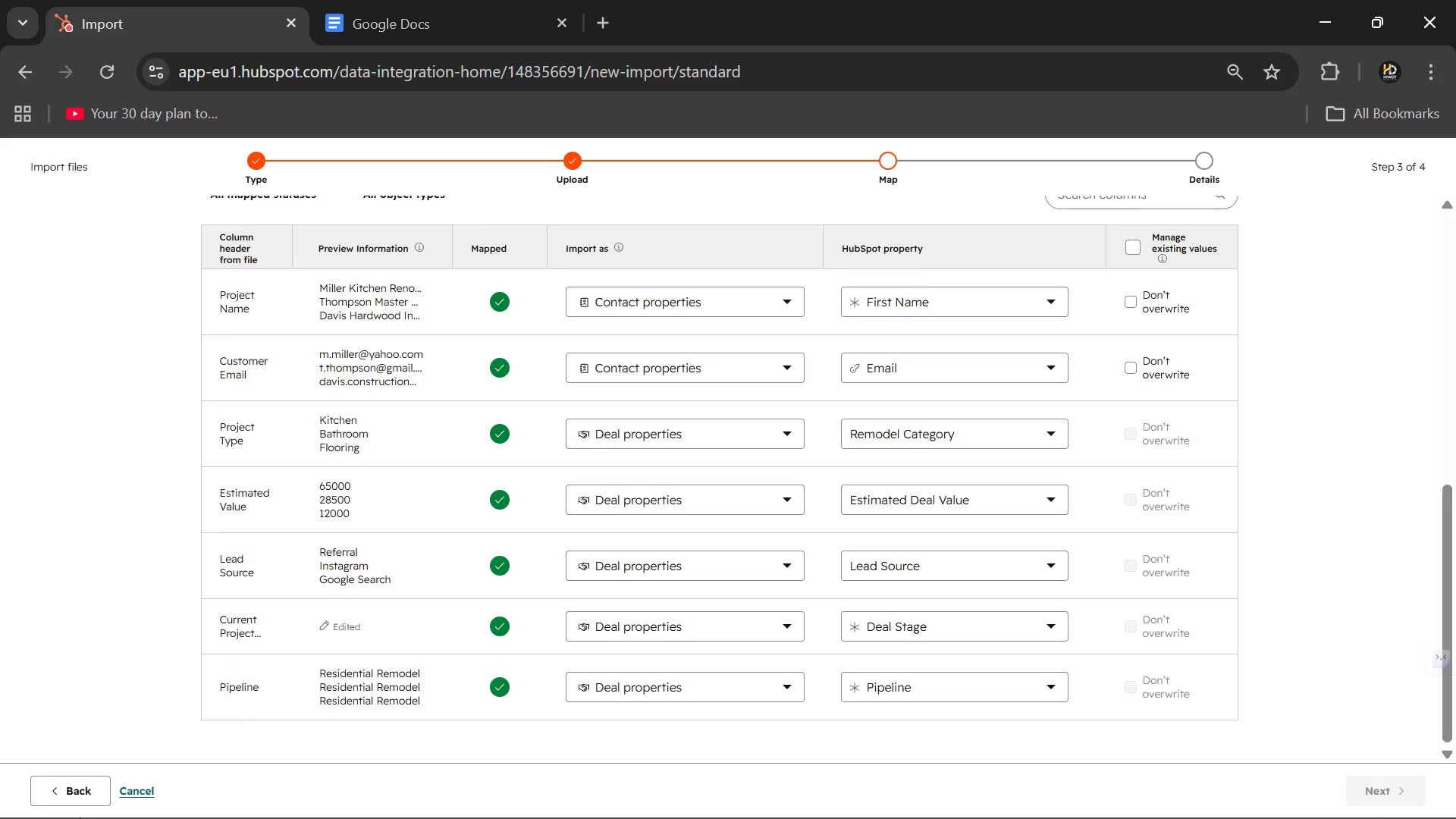 
left_click([95, 789])
 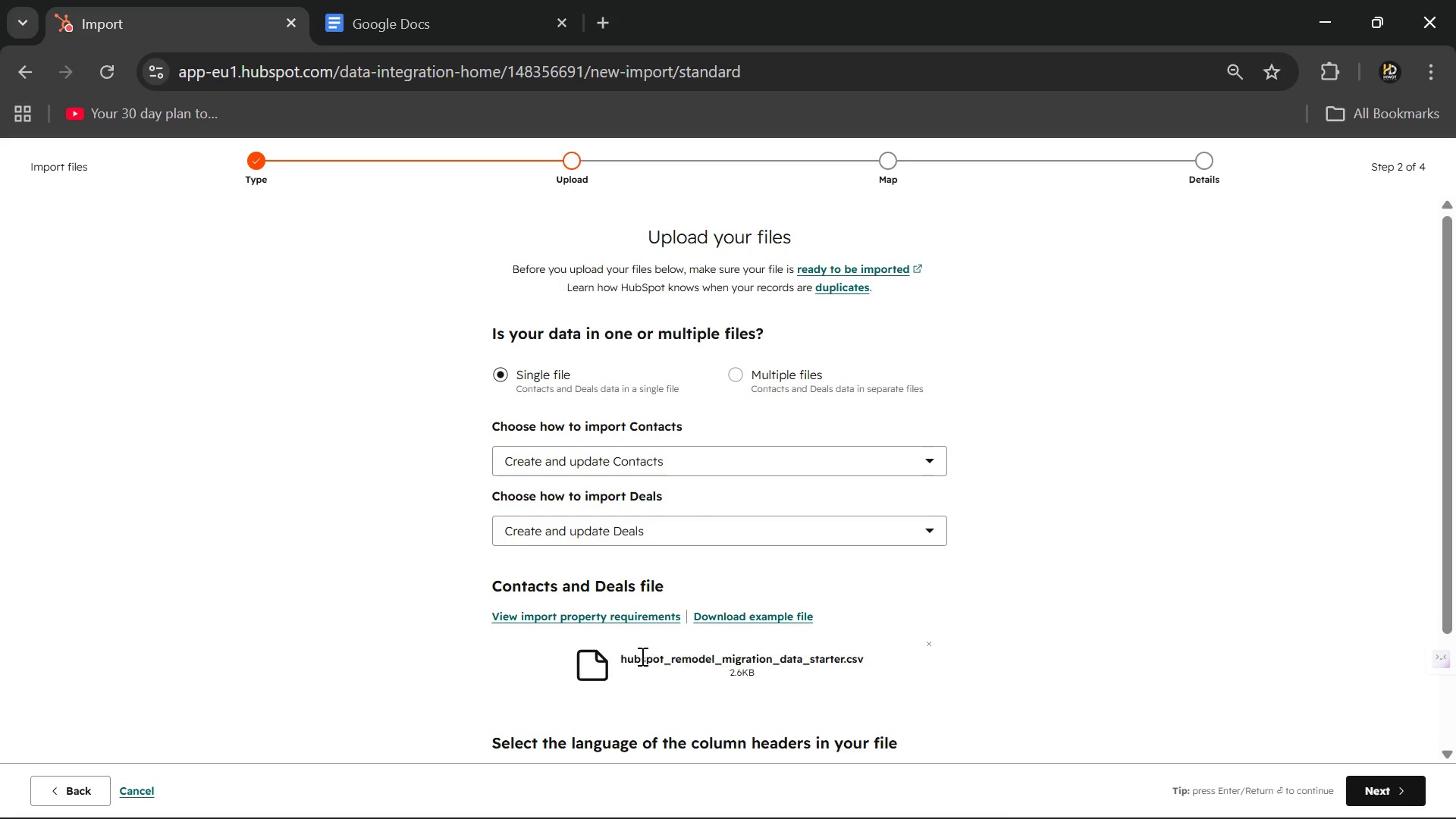 
wait(6.59)
 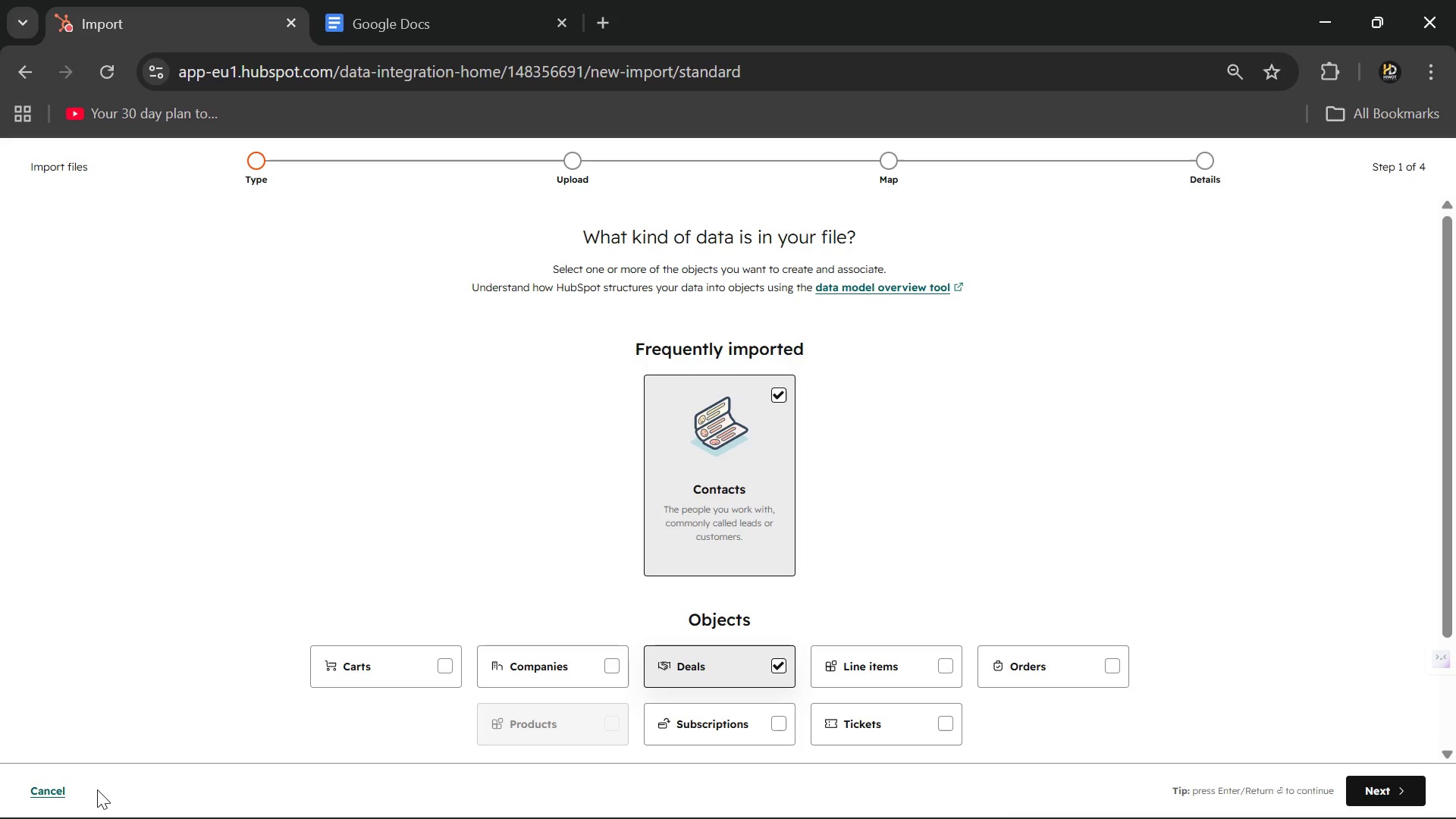 
left_click([574, 670])
 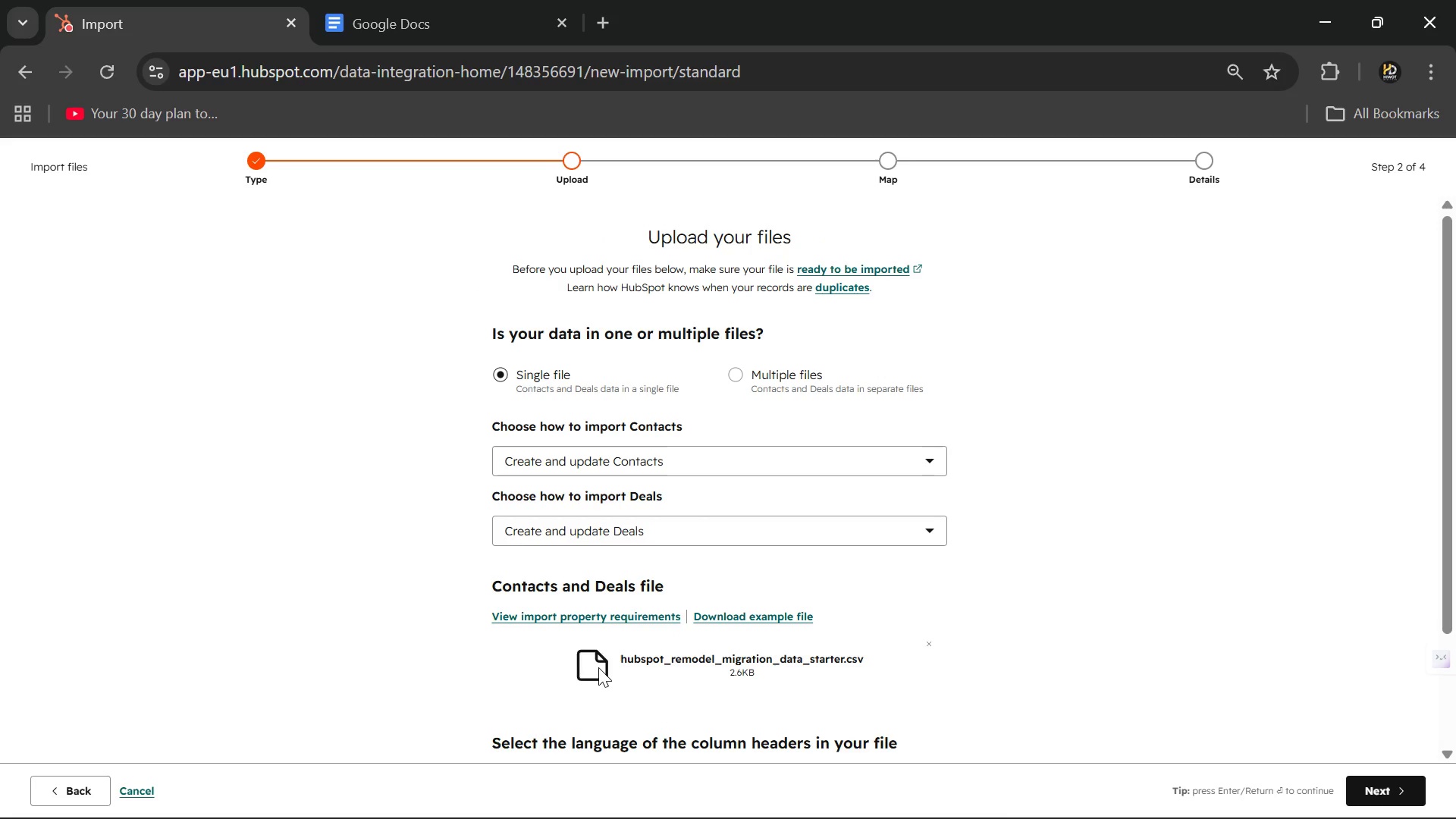 
left_click([598, 667])
 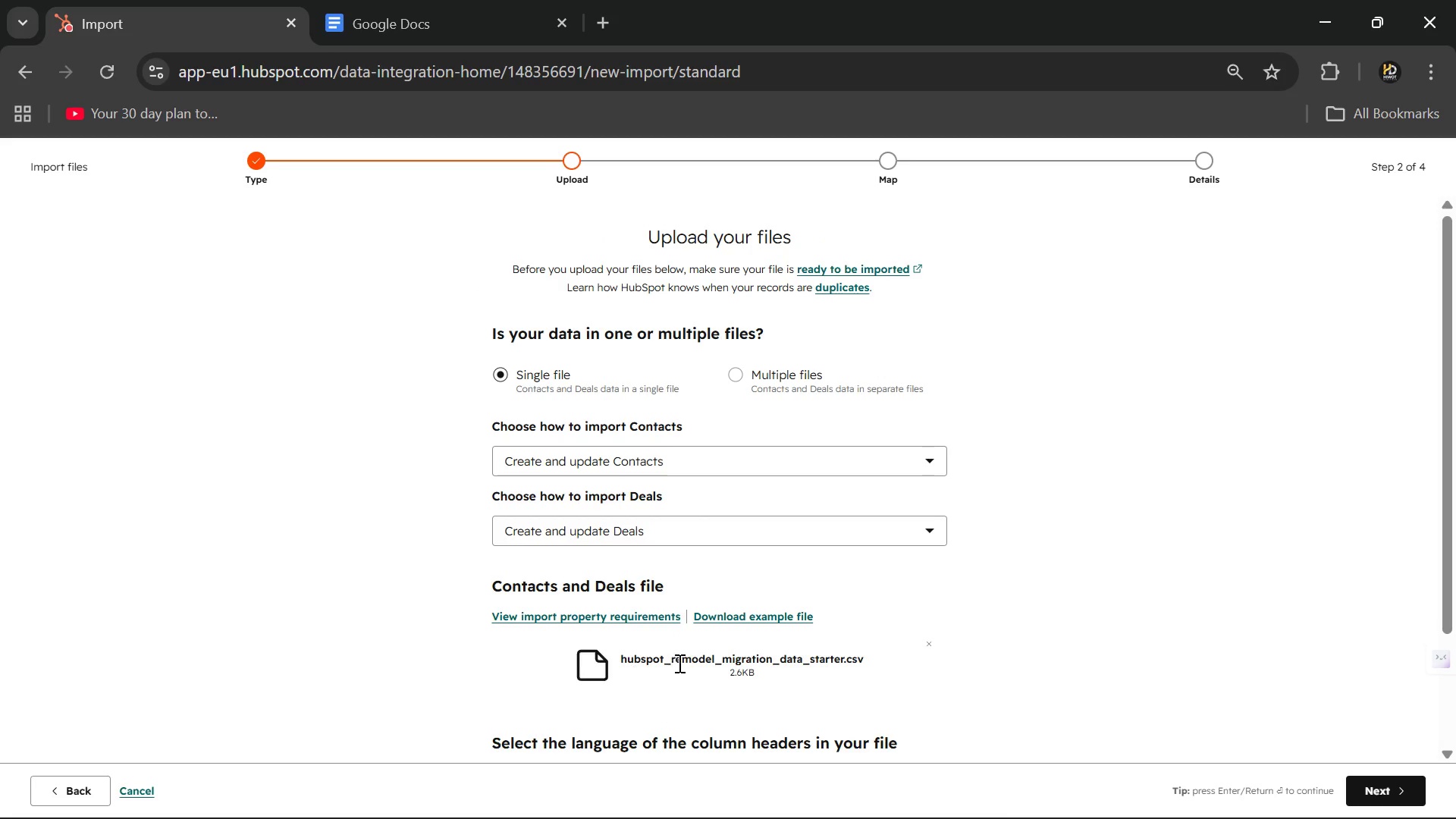 
double_click([678, 663])
 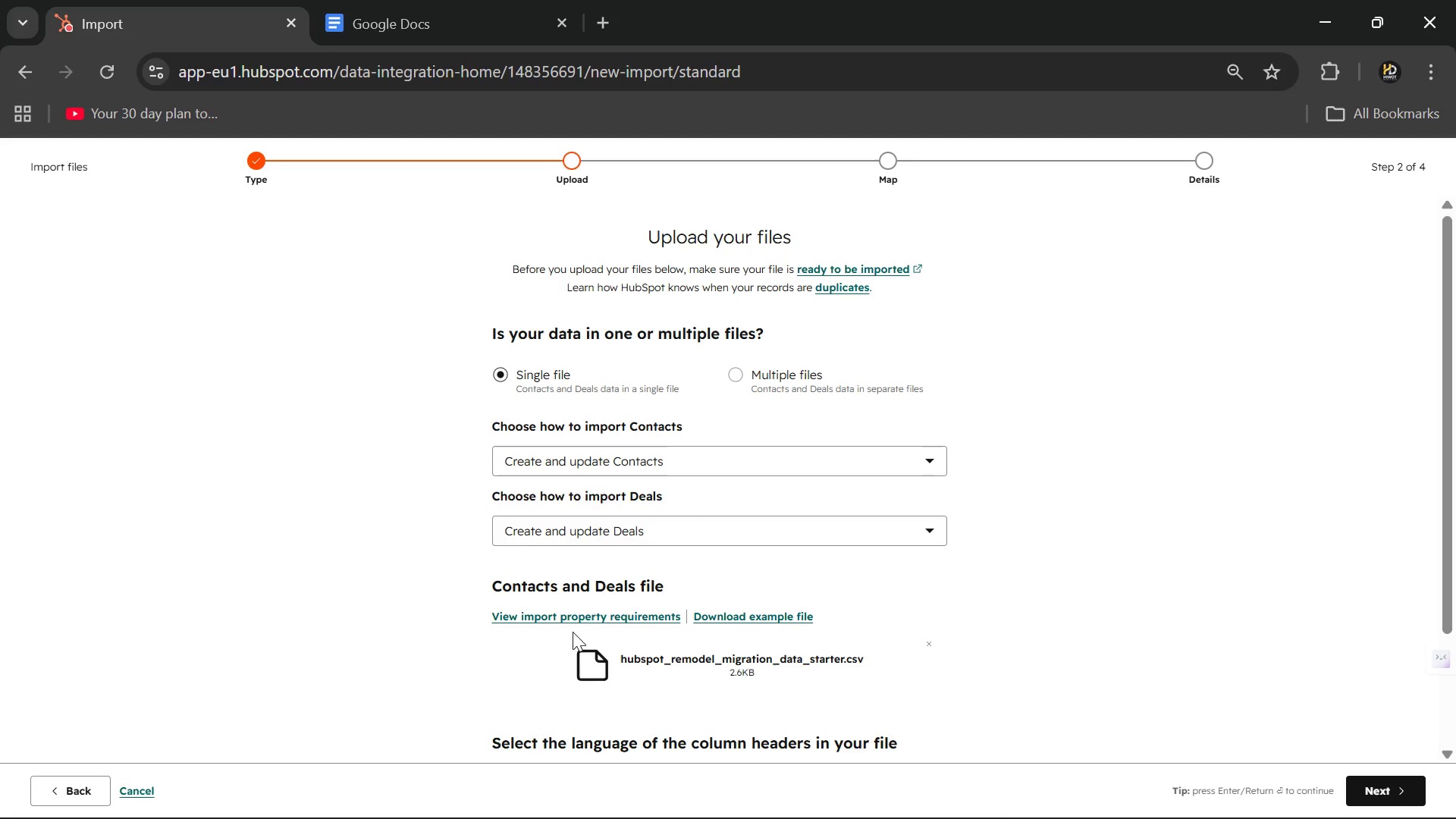 
scroll: coordinate [581, 604], scroll_direction: down, amount: 4.0
 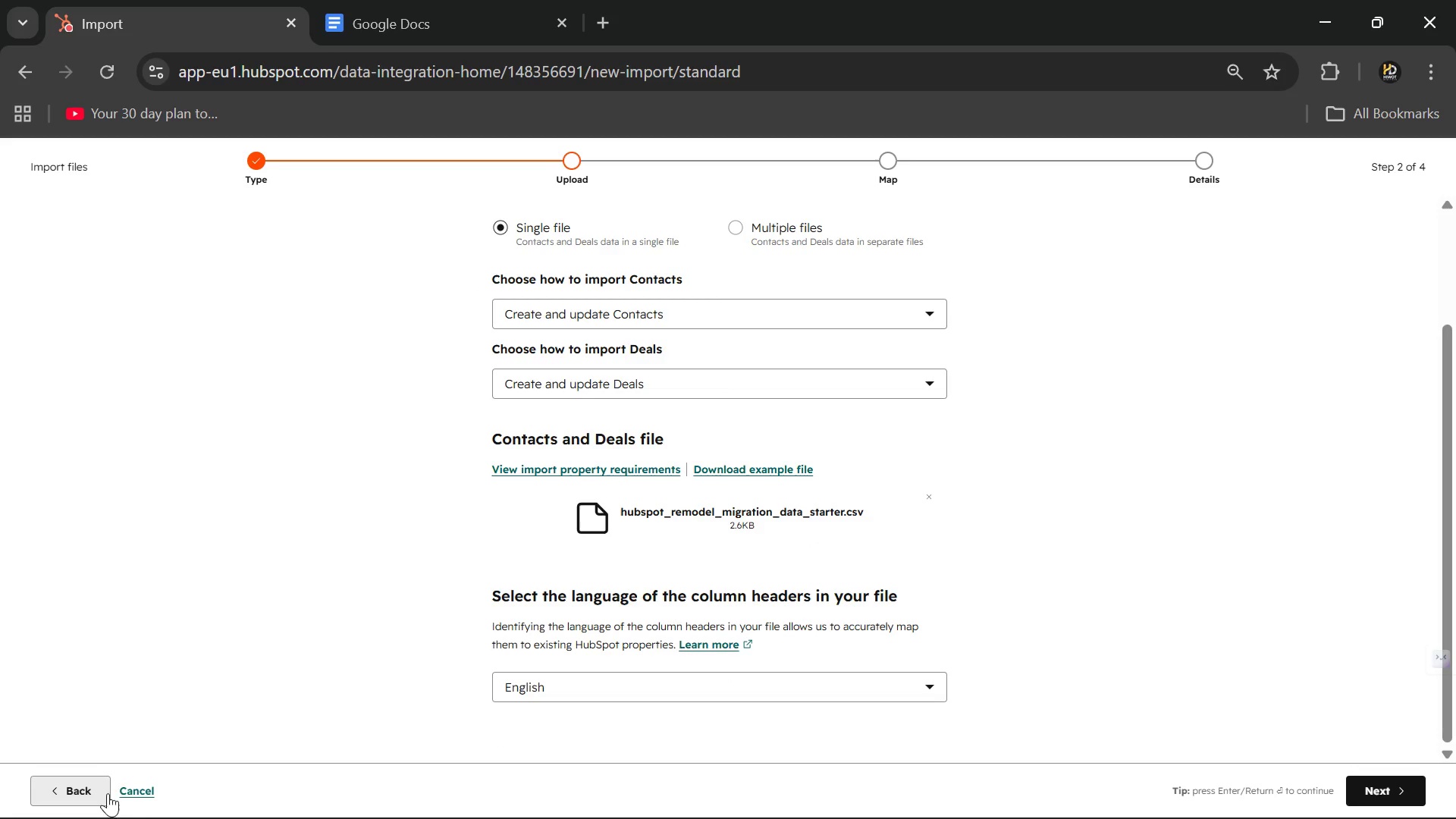 
left_click([136, 792])
 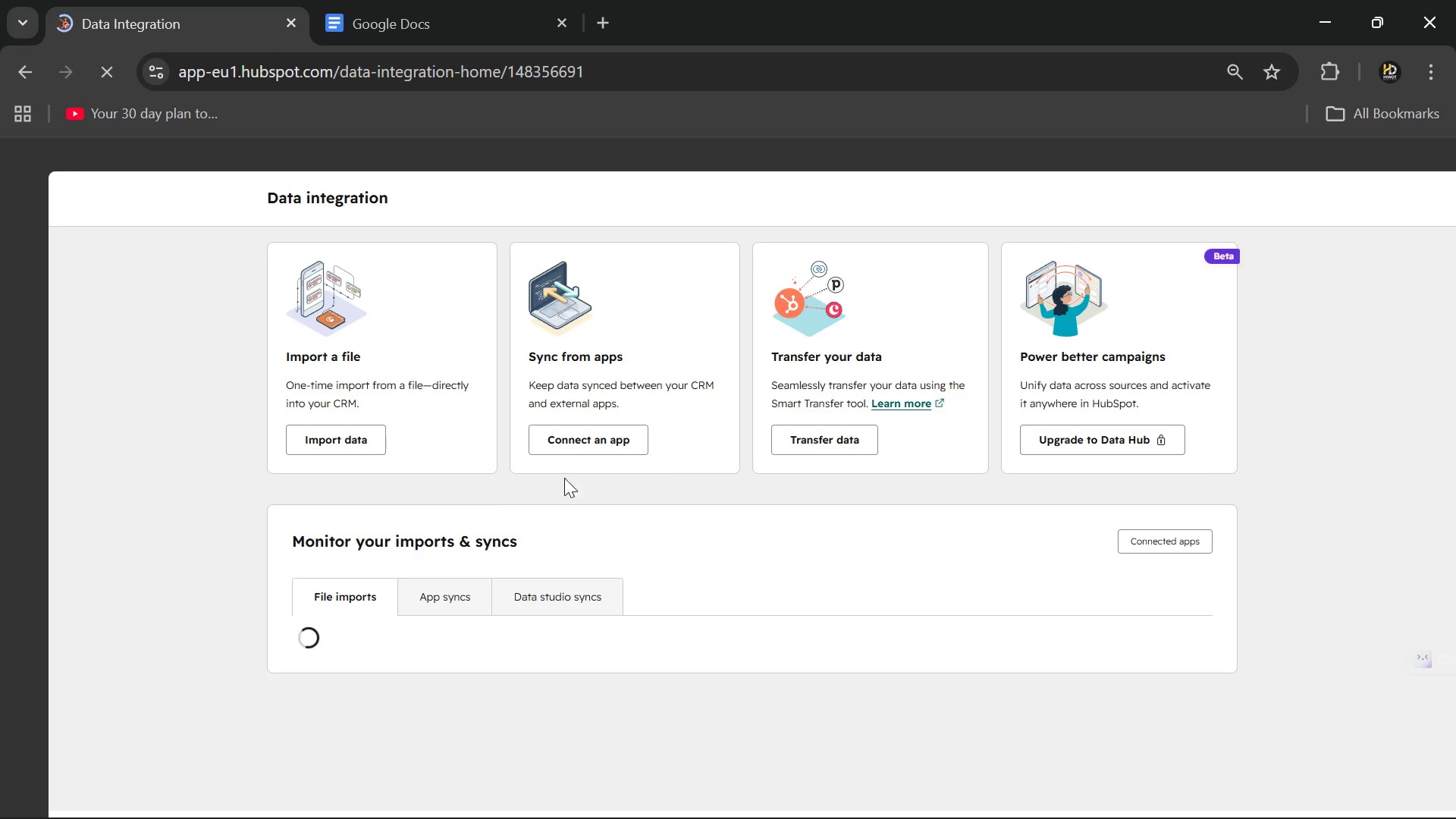 
left_click([339, 446])
 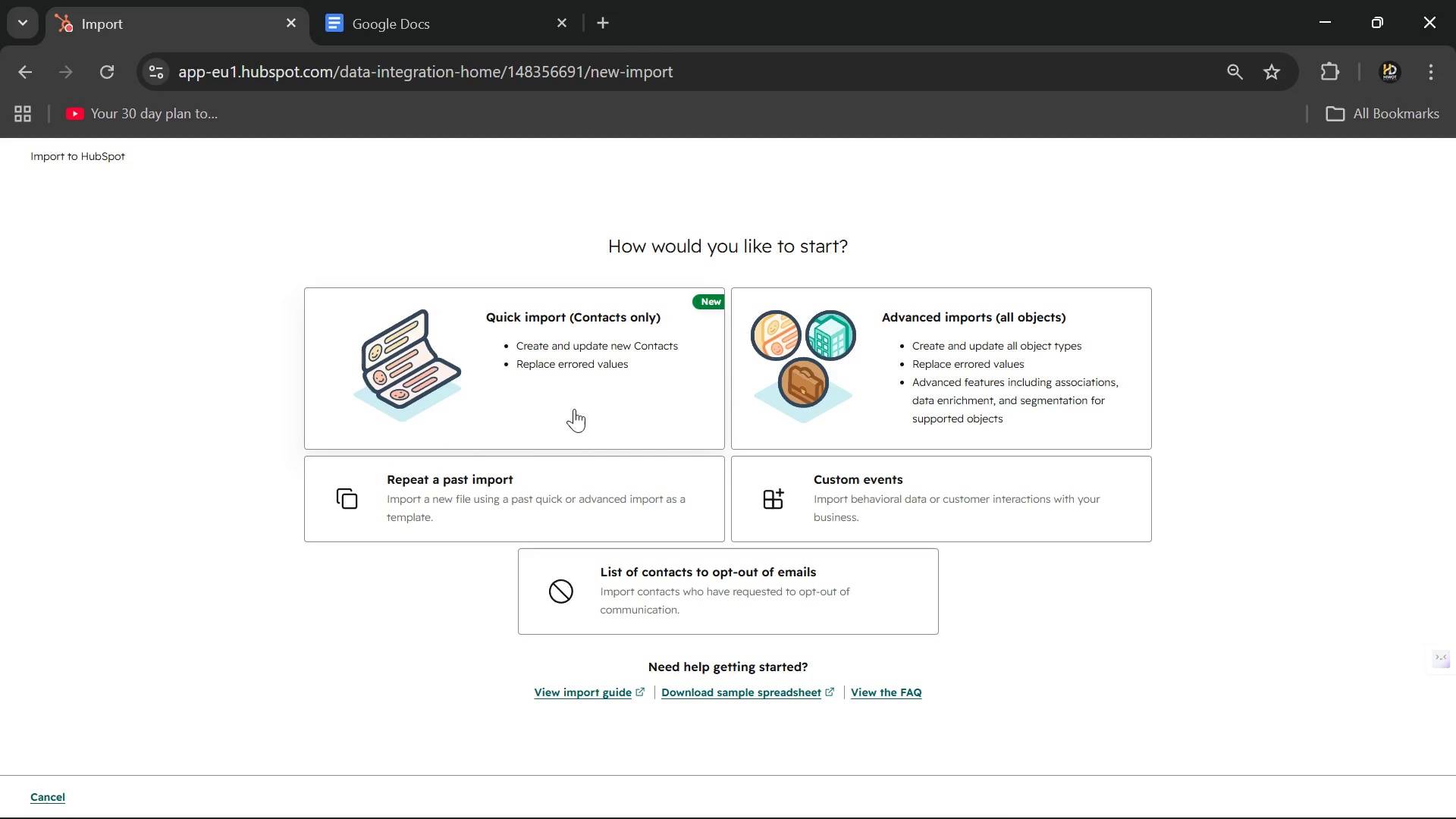 
left_click([910, 371])
 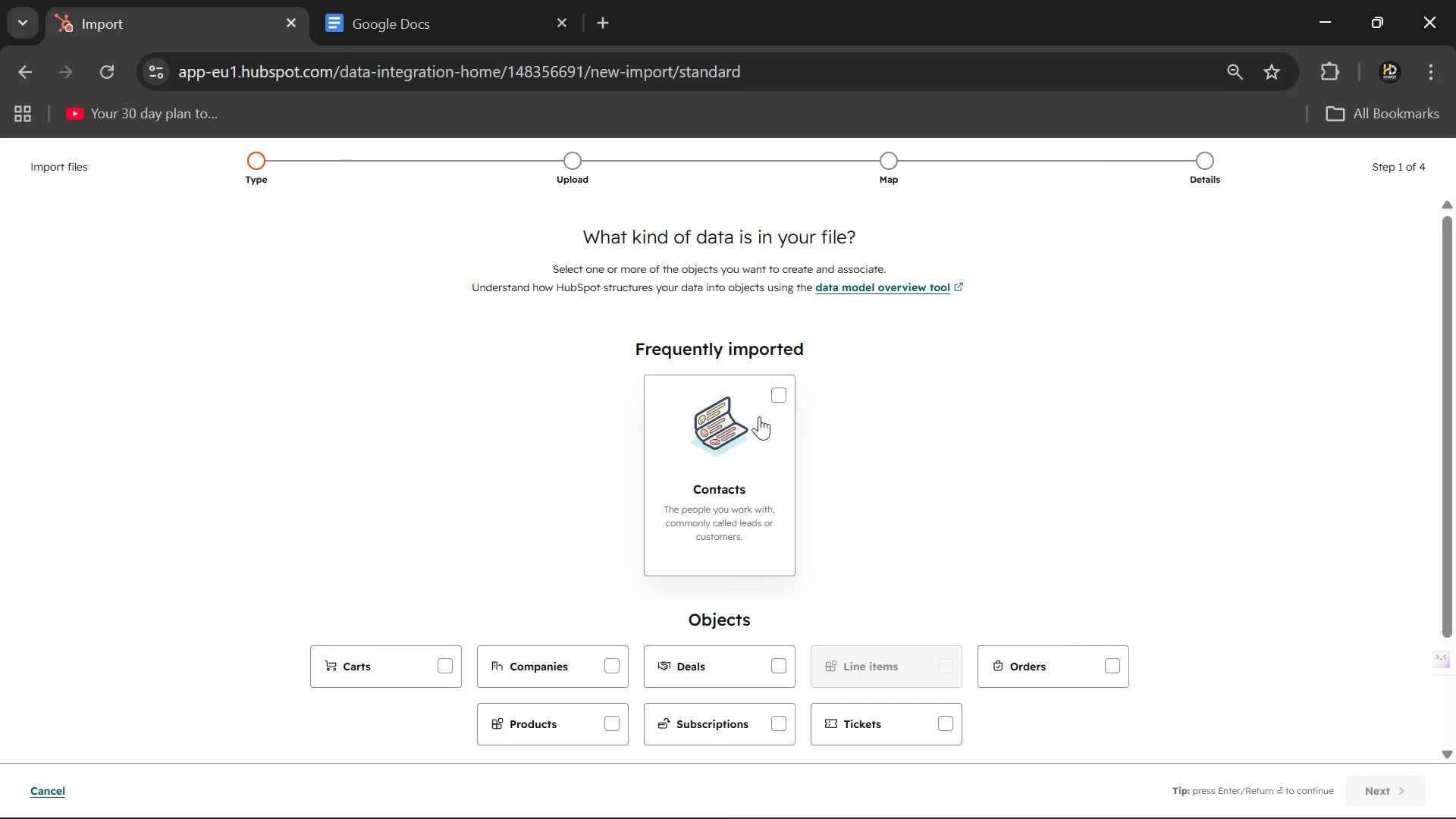 
left_click([777, 394])
 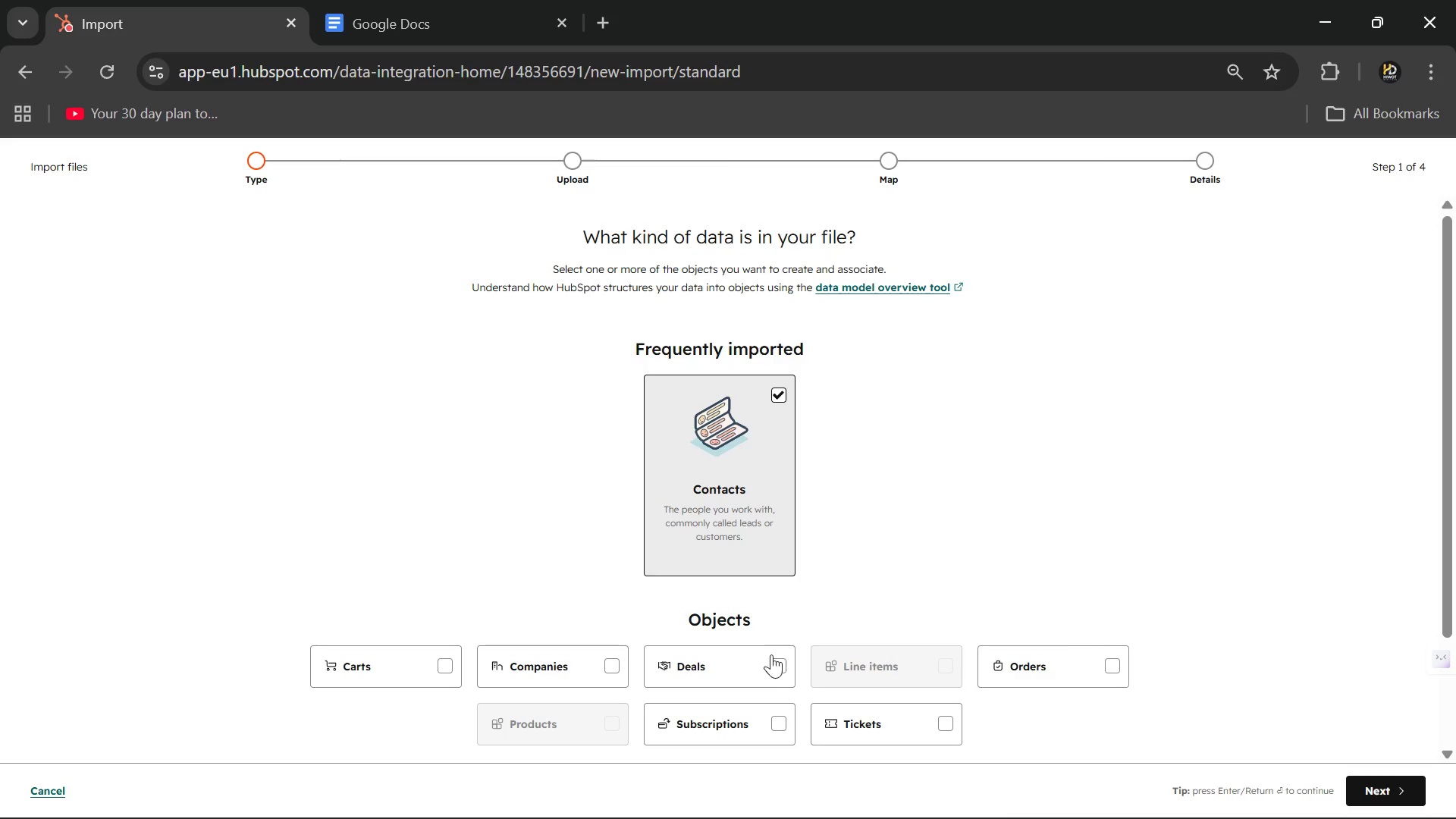 
left_click([771, 667])
 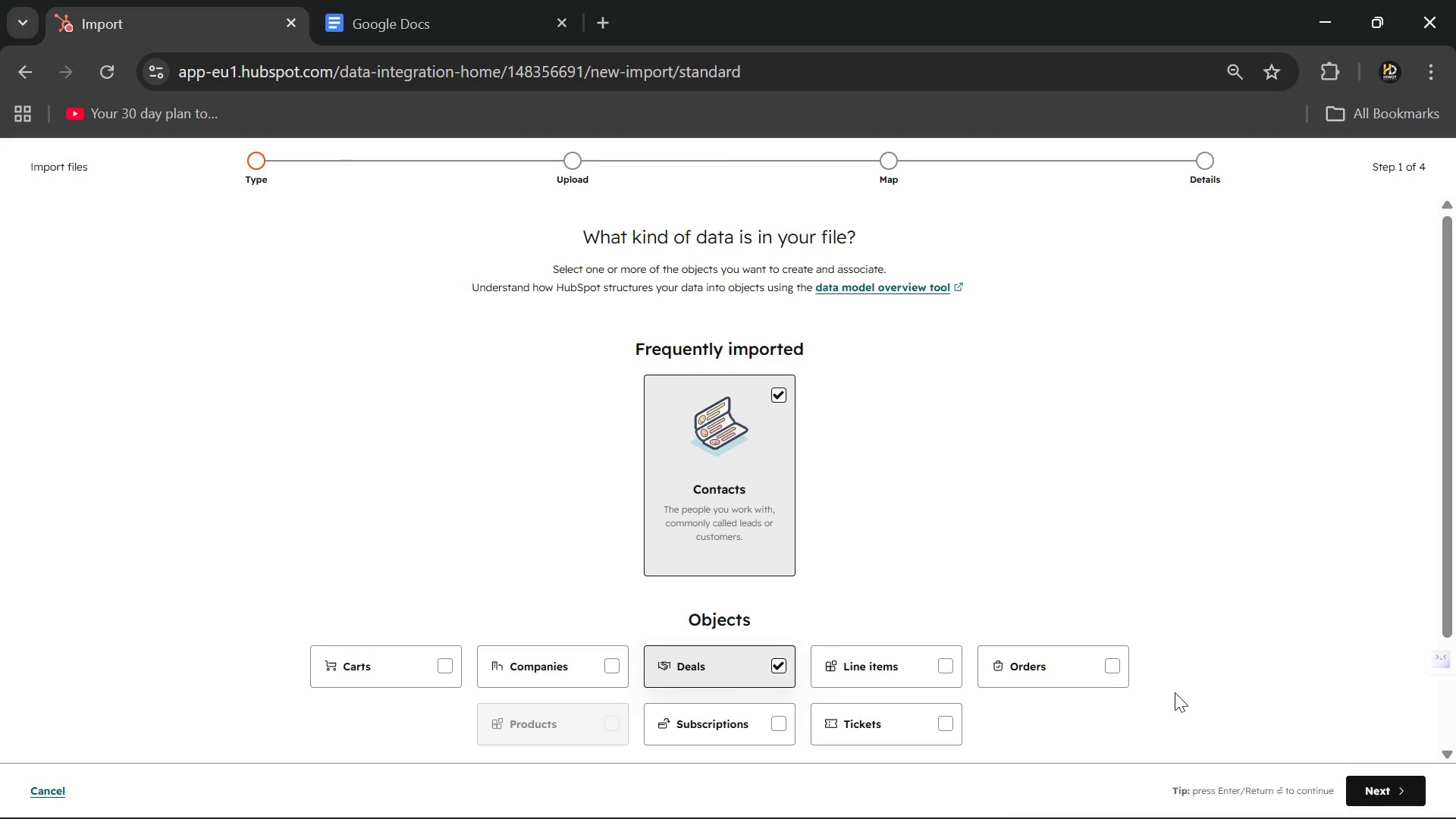 
left_click([1175, 641])
 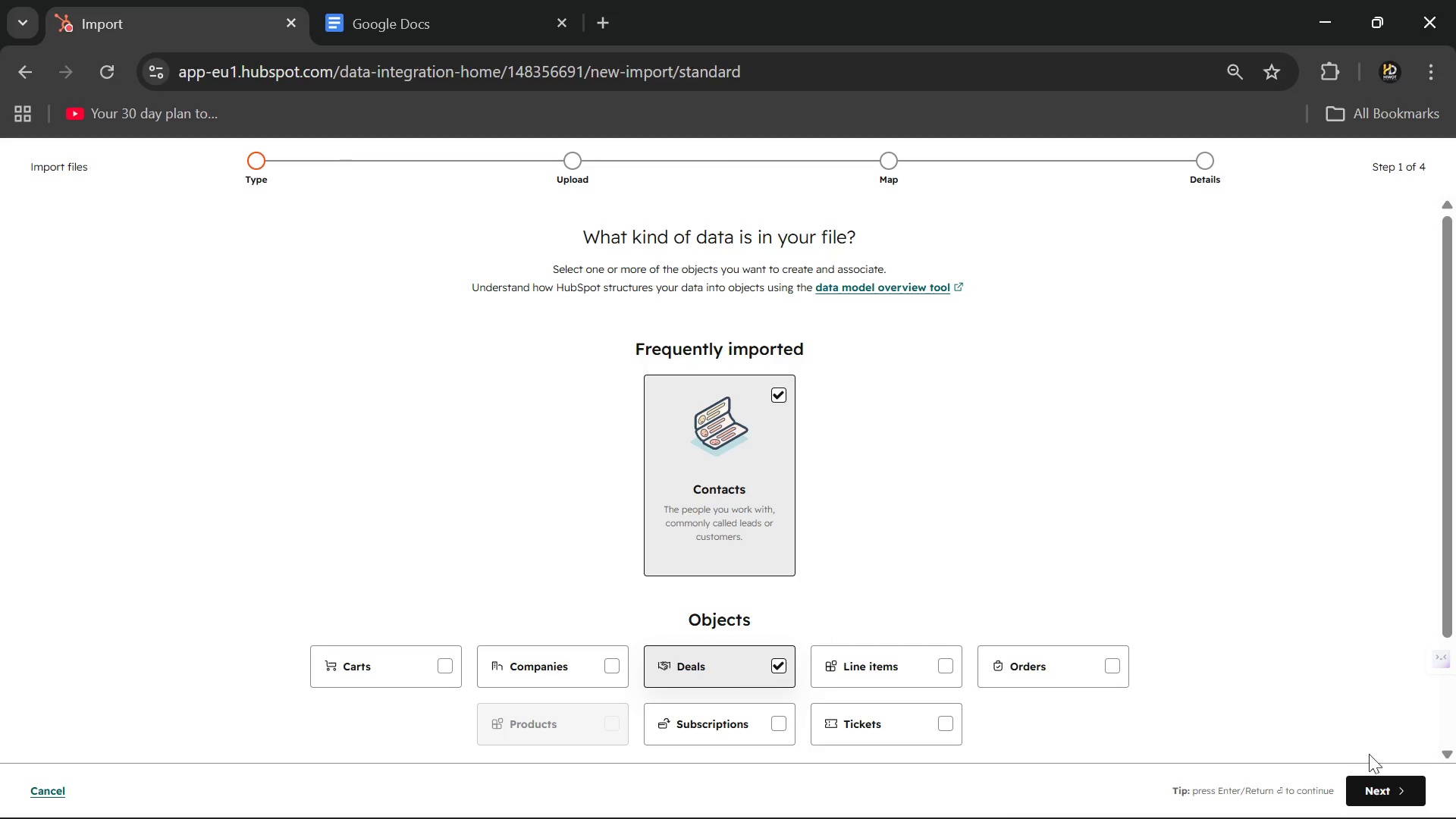 
left_click([1392, 791])
 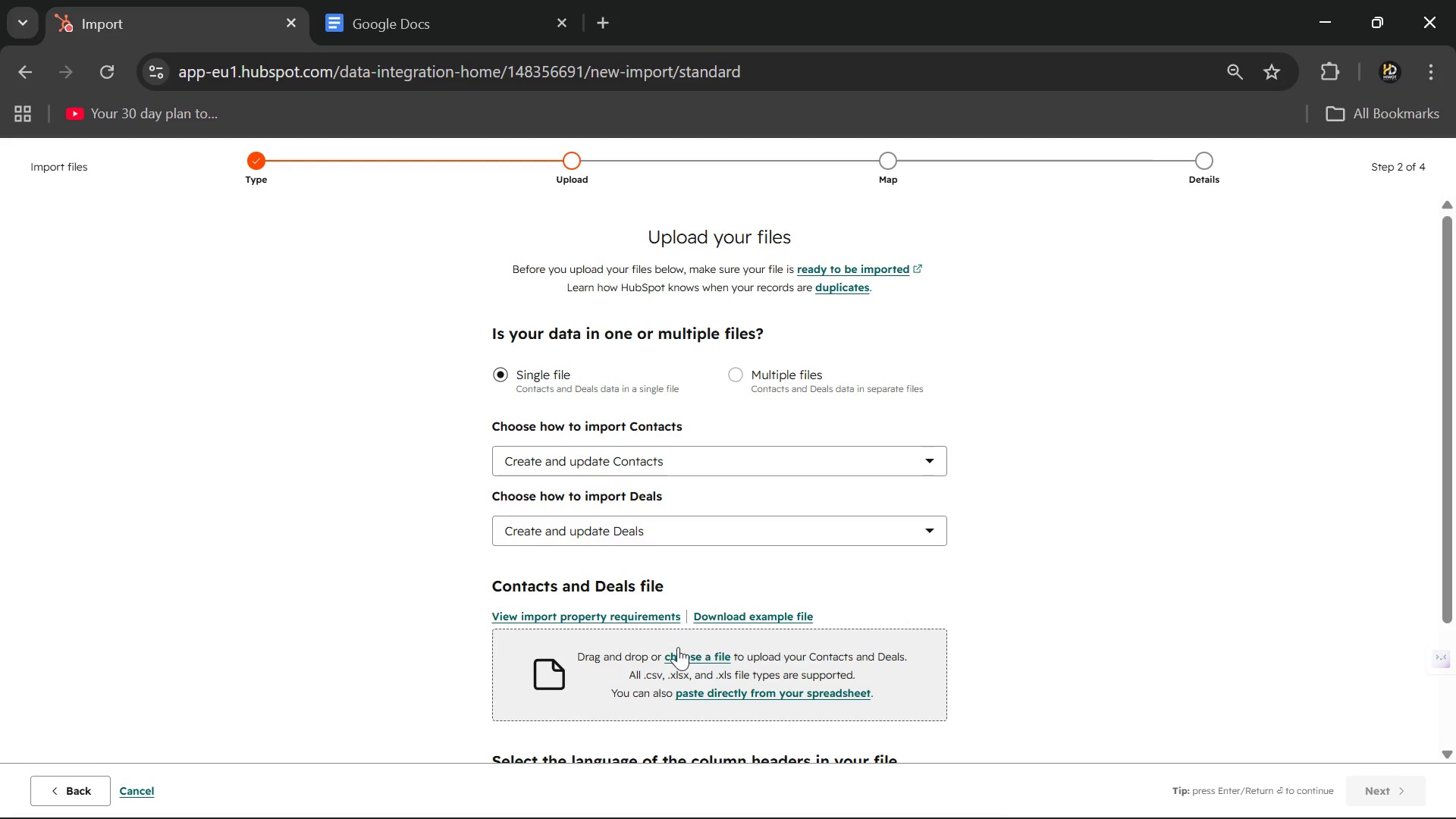 
left_click([691, 653])
 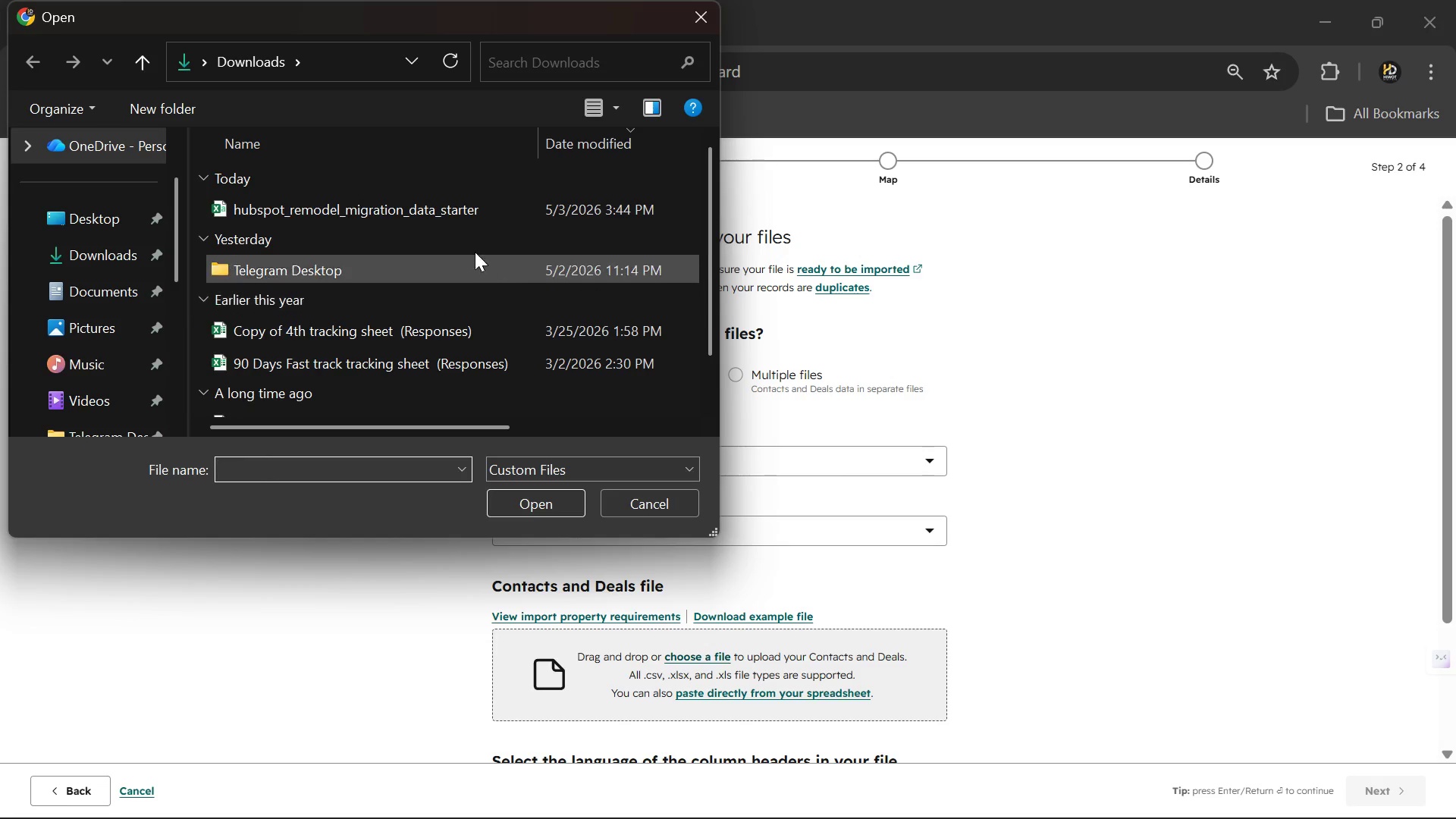 
left_click([424, 214])
 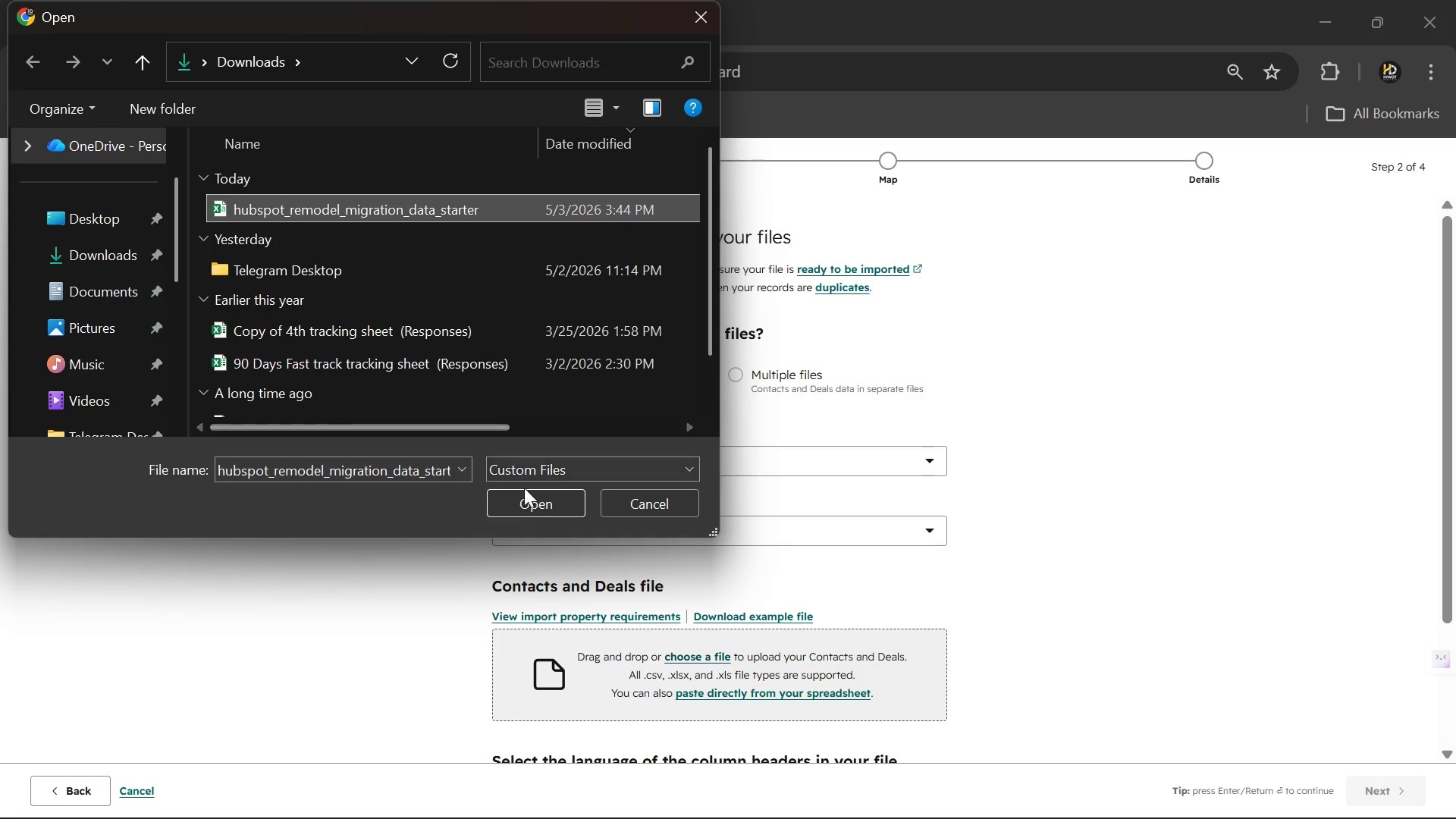 
left_click([524, 508])
 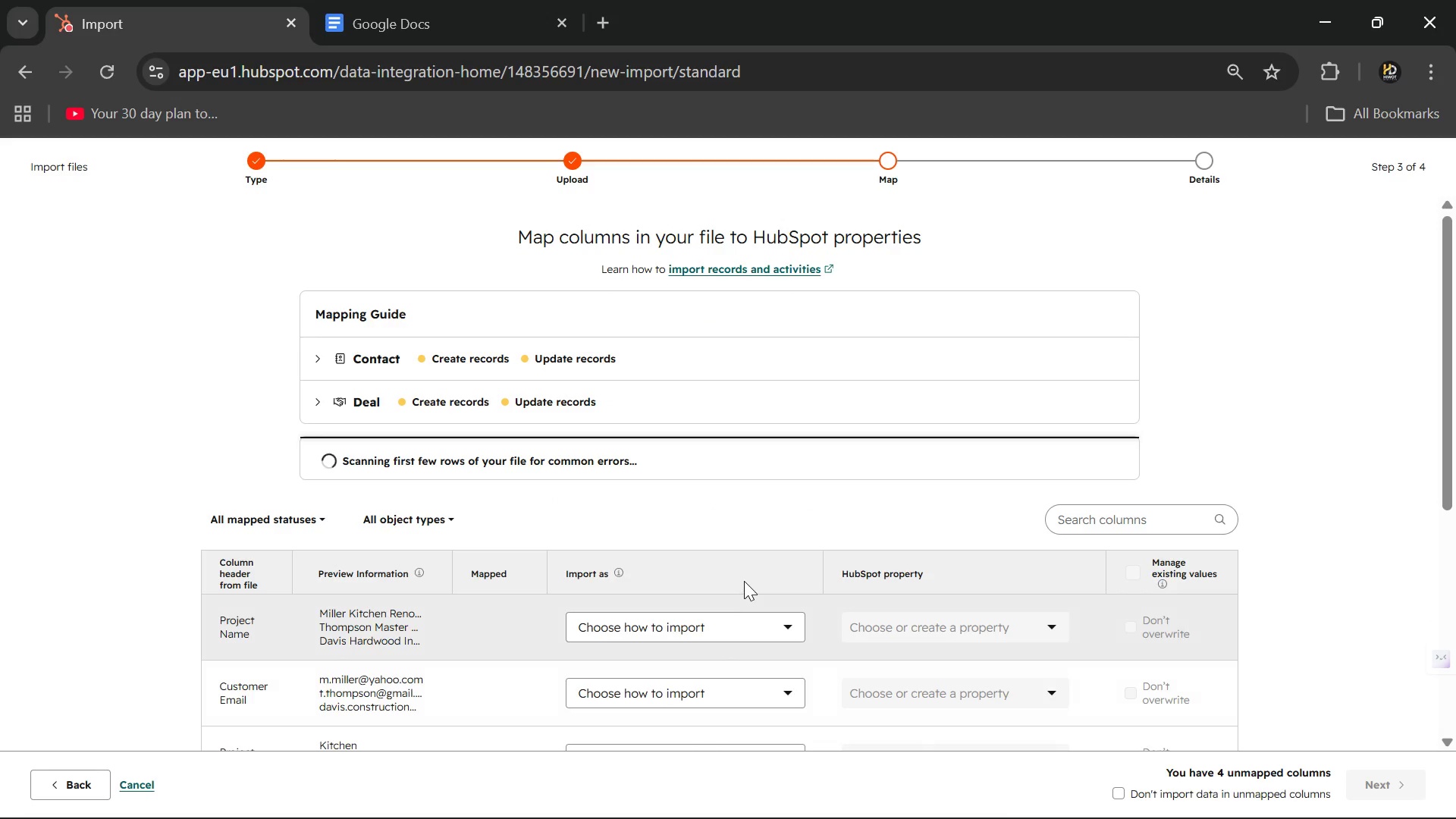 
wait(5.91)
 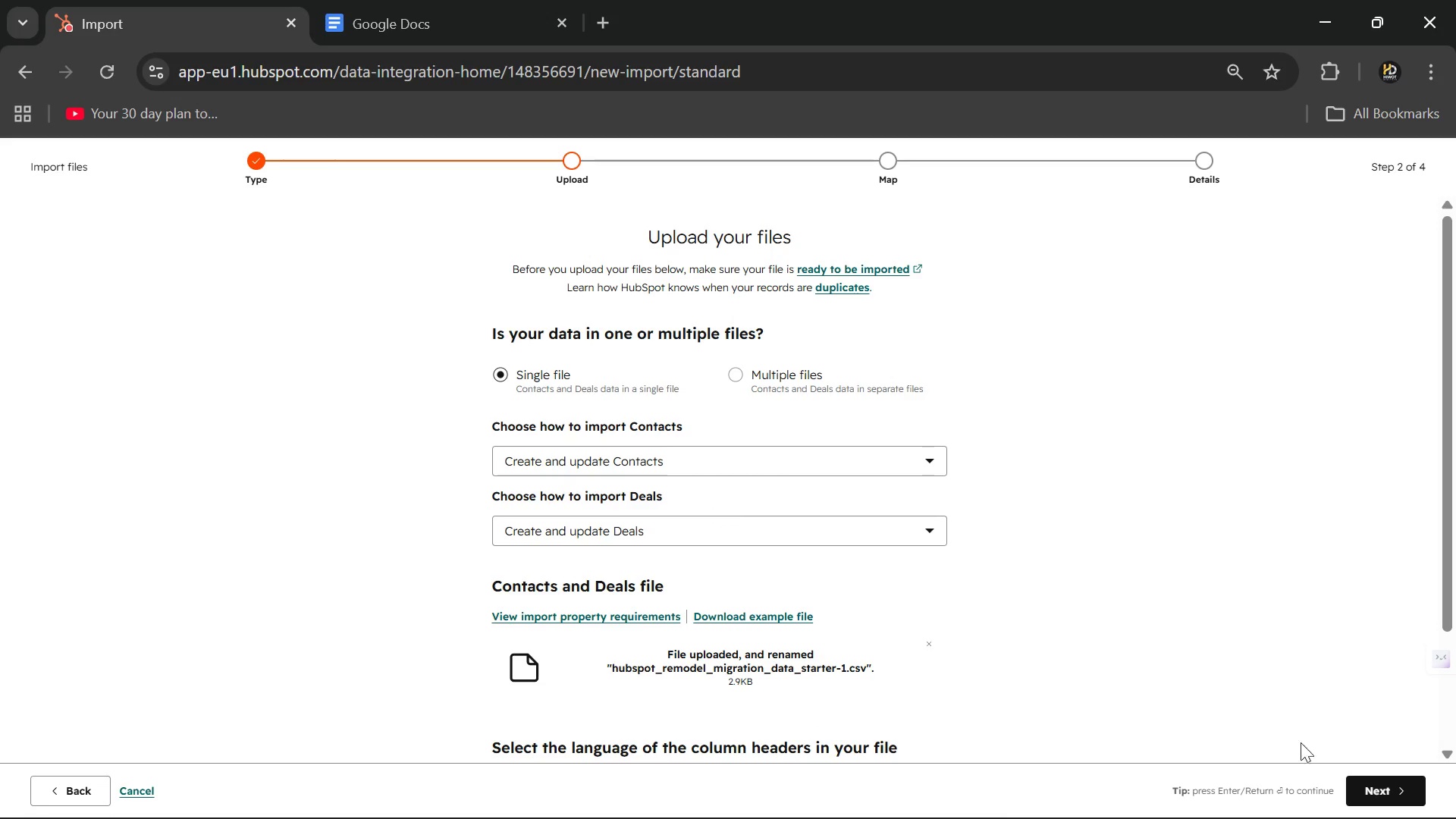 
scroll: coordinate [744, 581], scroll_direction: down, amount: 5.0
 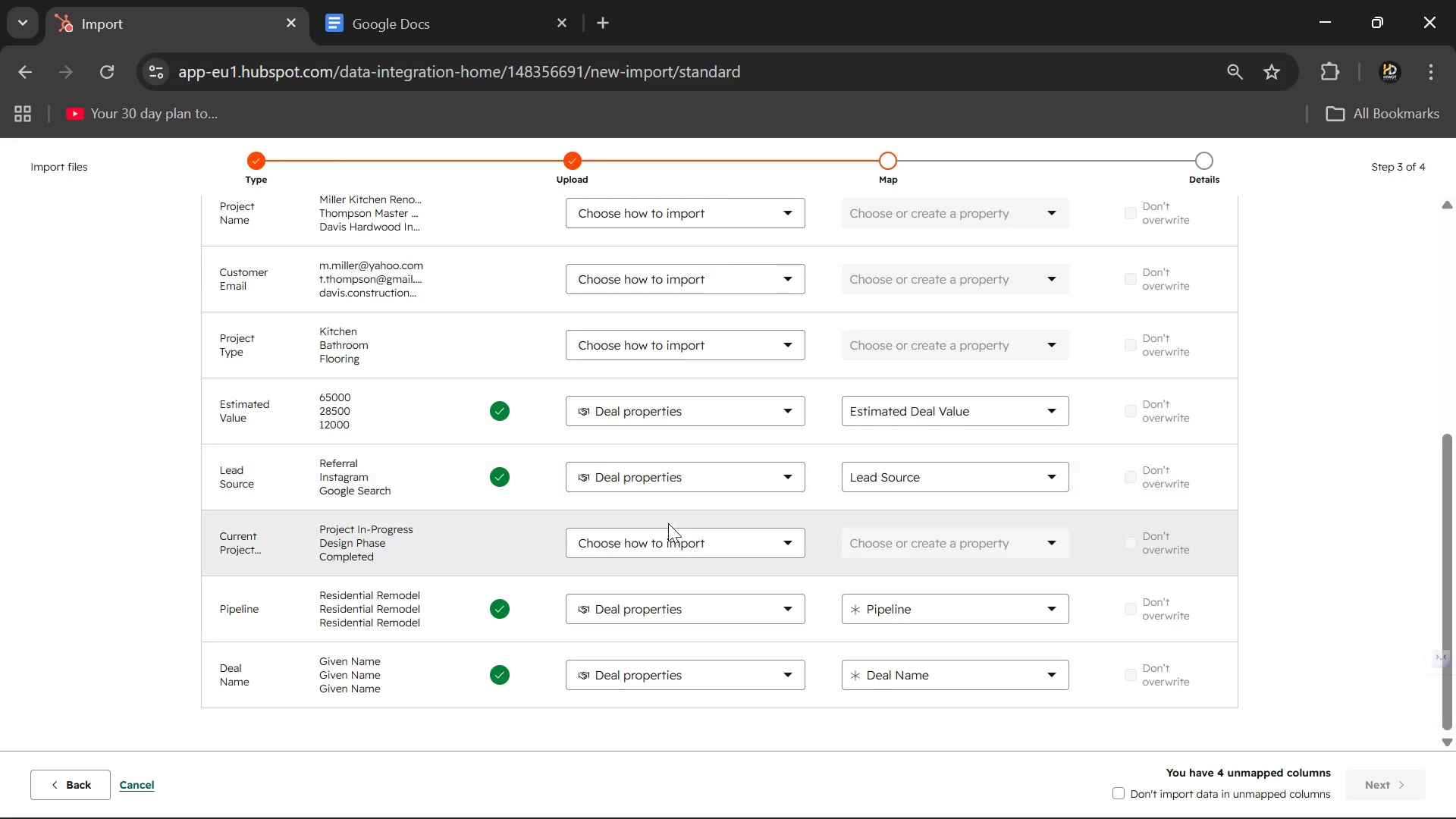 
left_click([754, 541])
 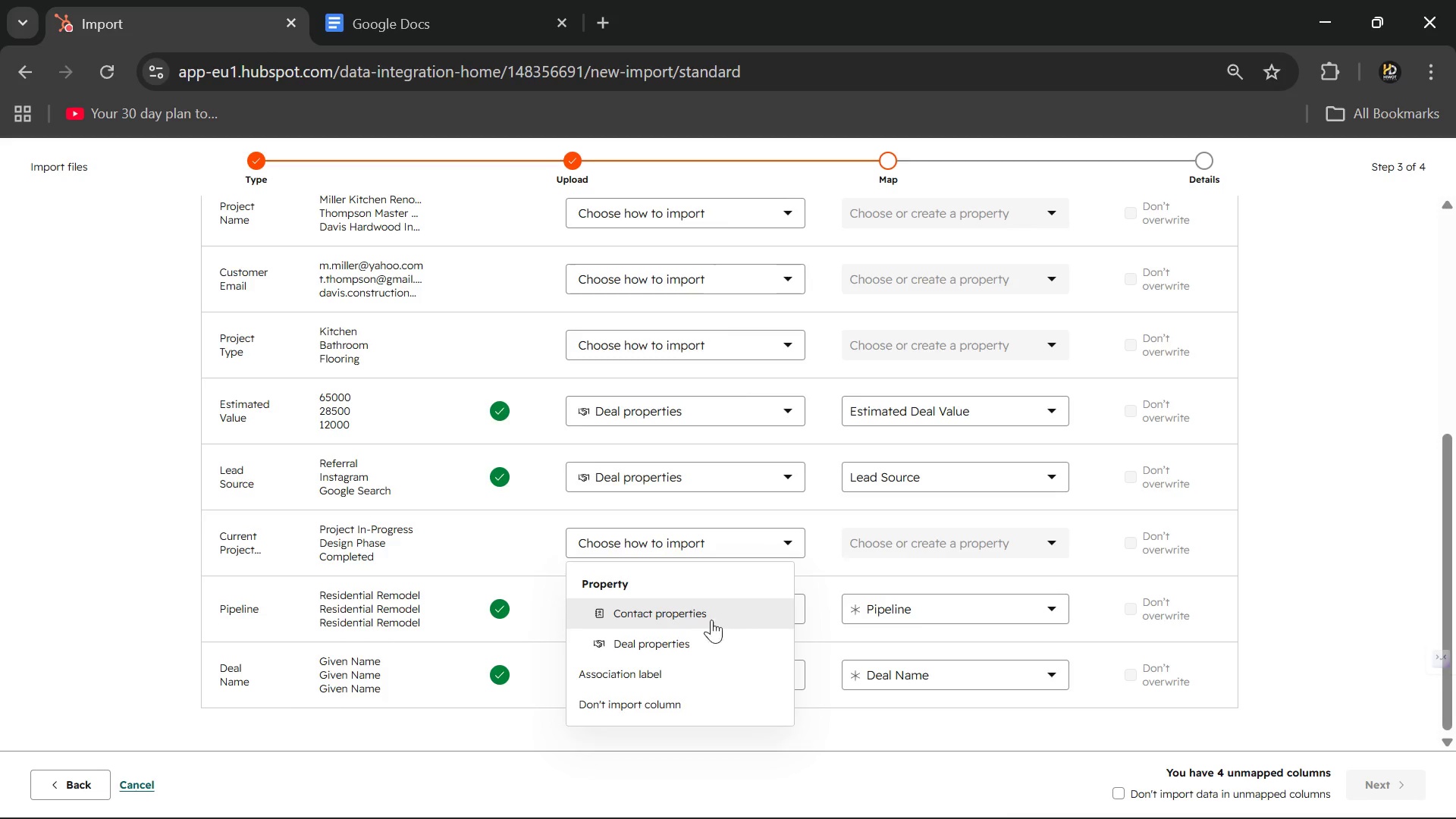 
left_click([686, 642])
 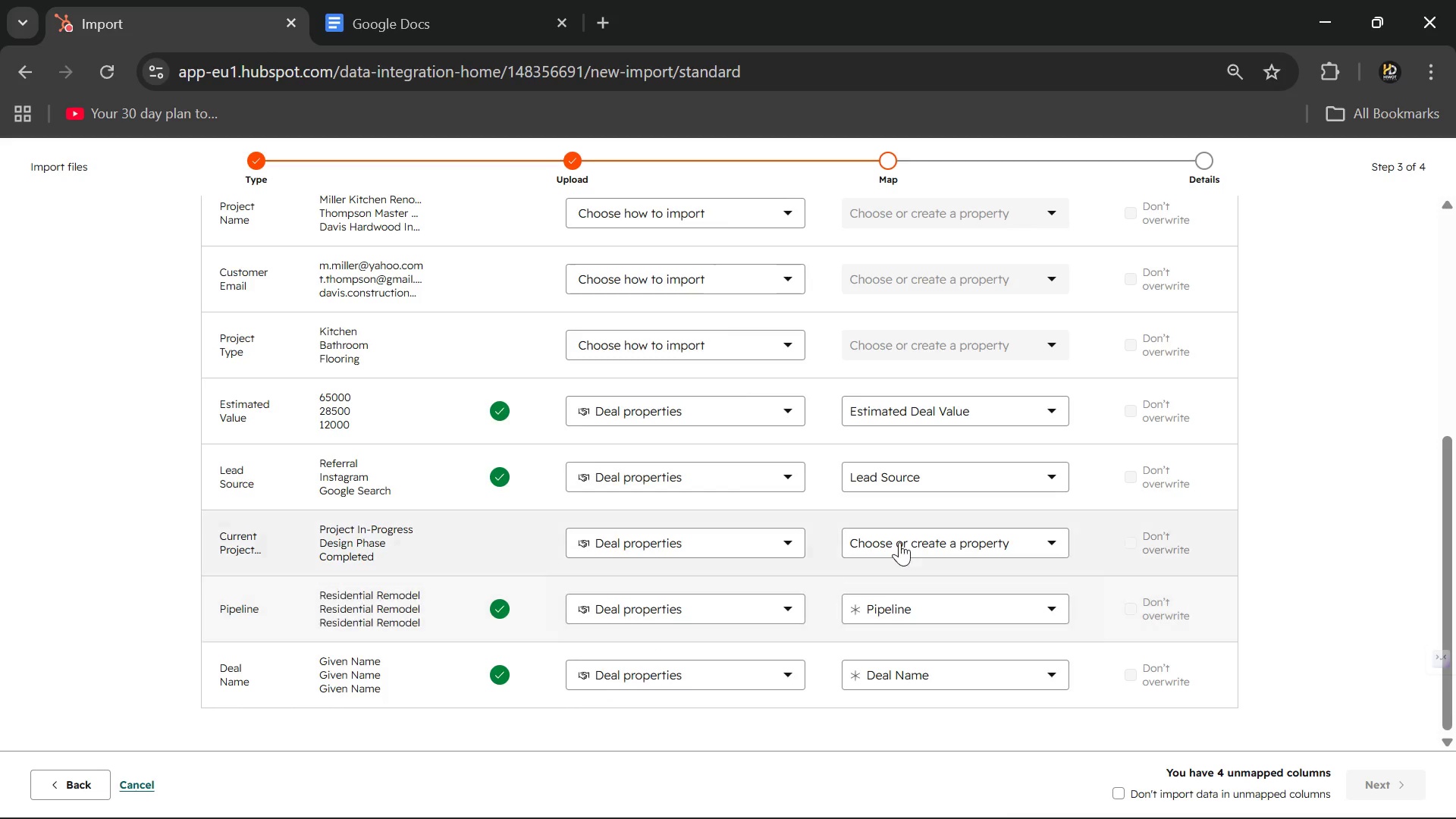 
left_click([938, 531])
 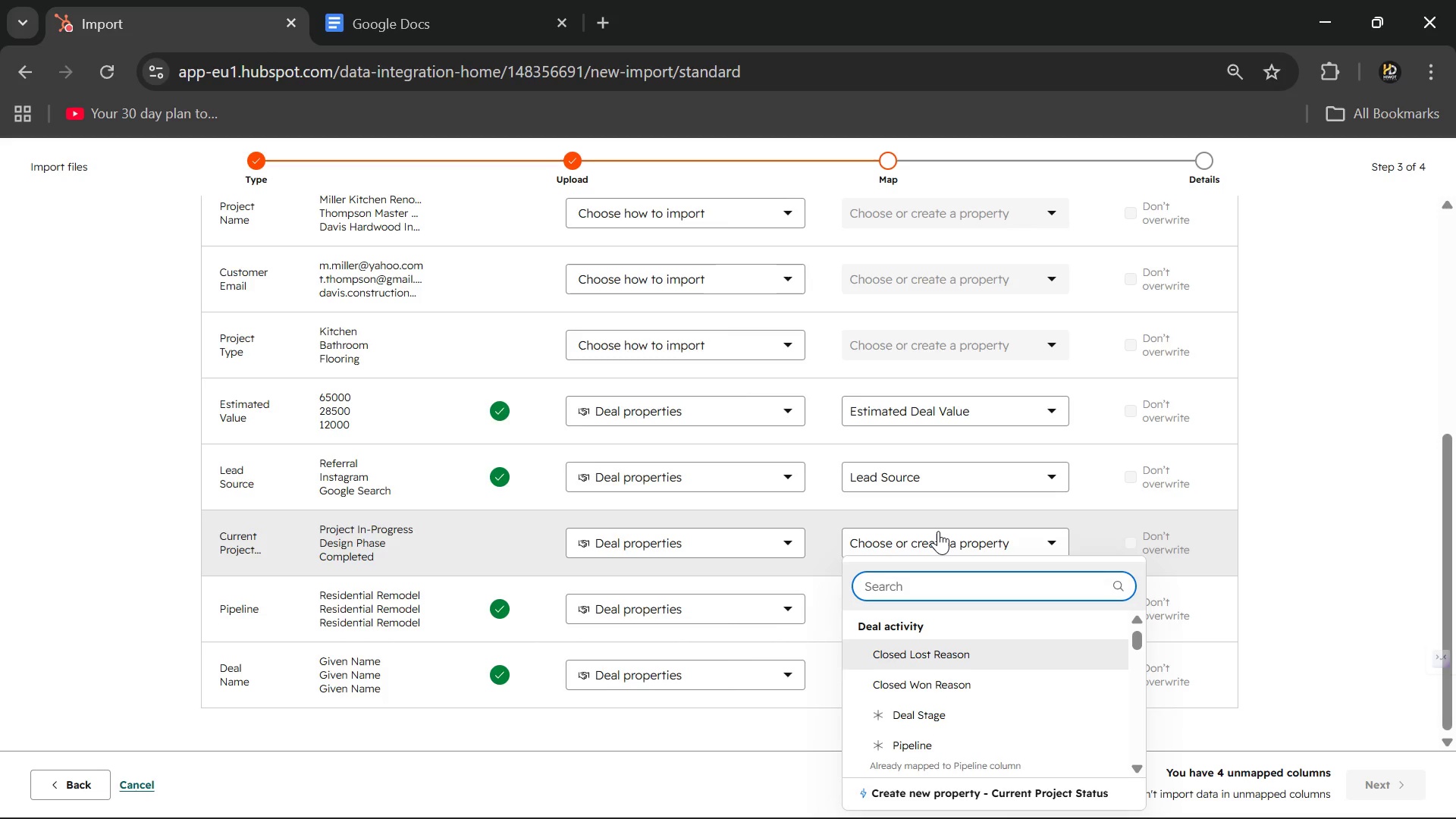 
wait(13.36)
 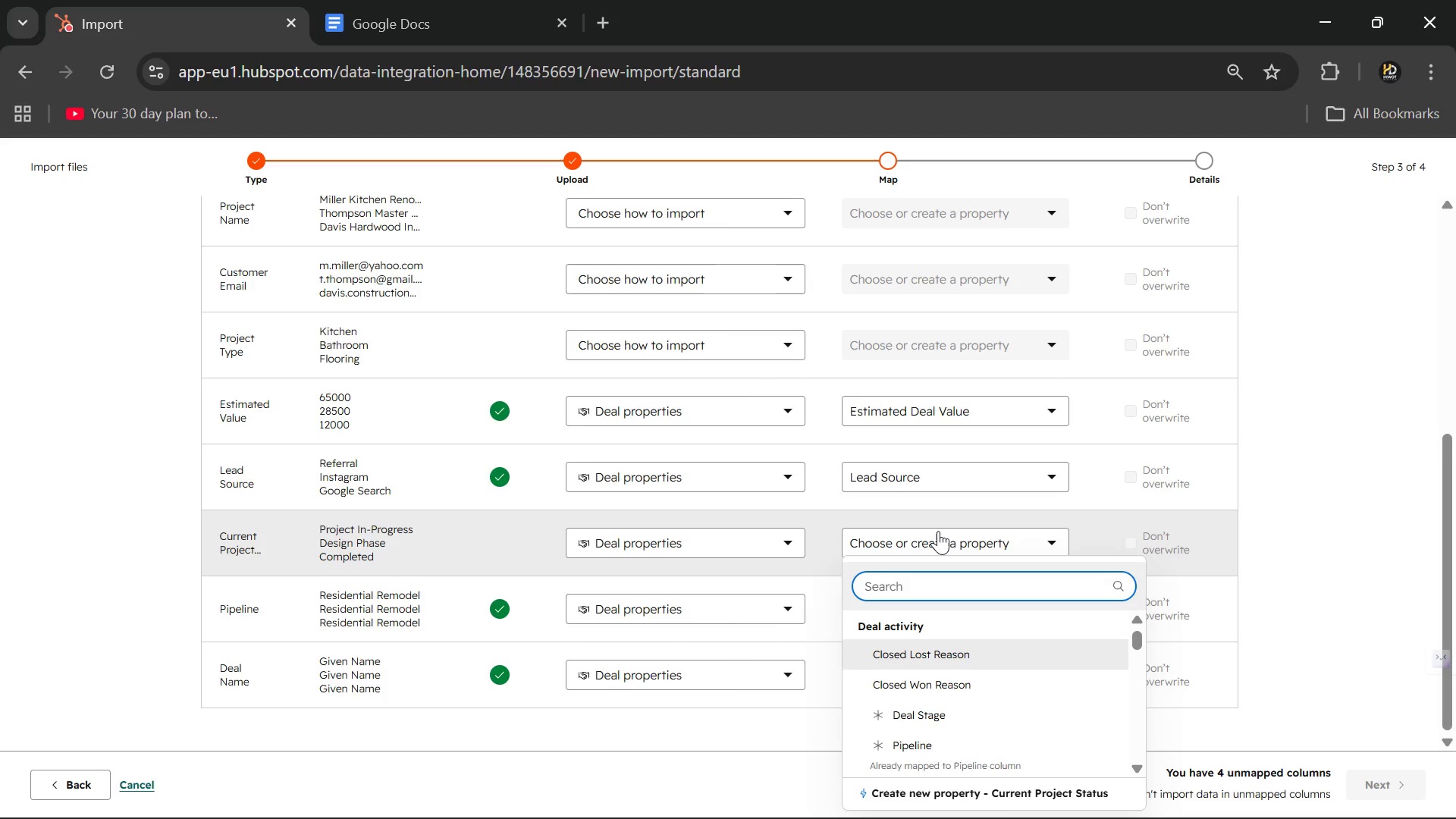 
key(D)
 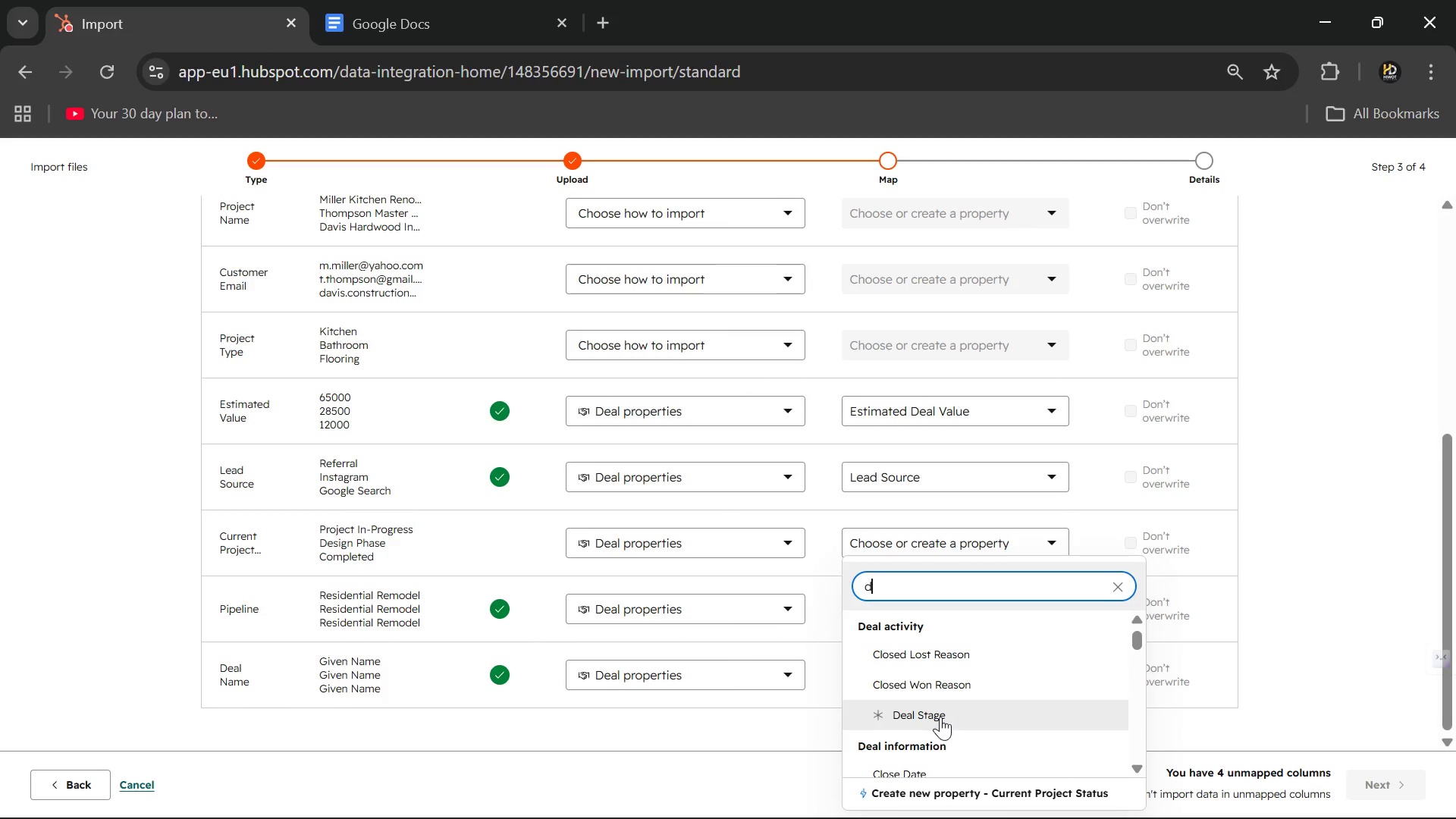 
left_click([939, 717])
 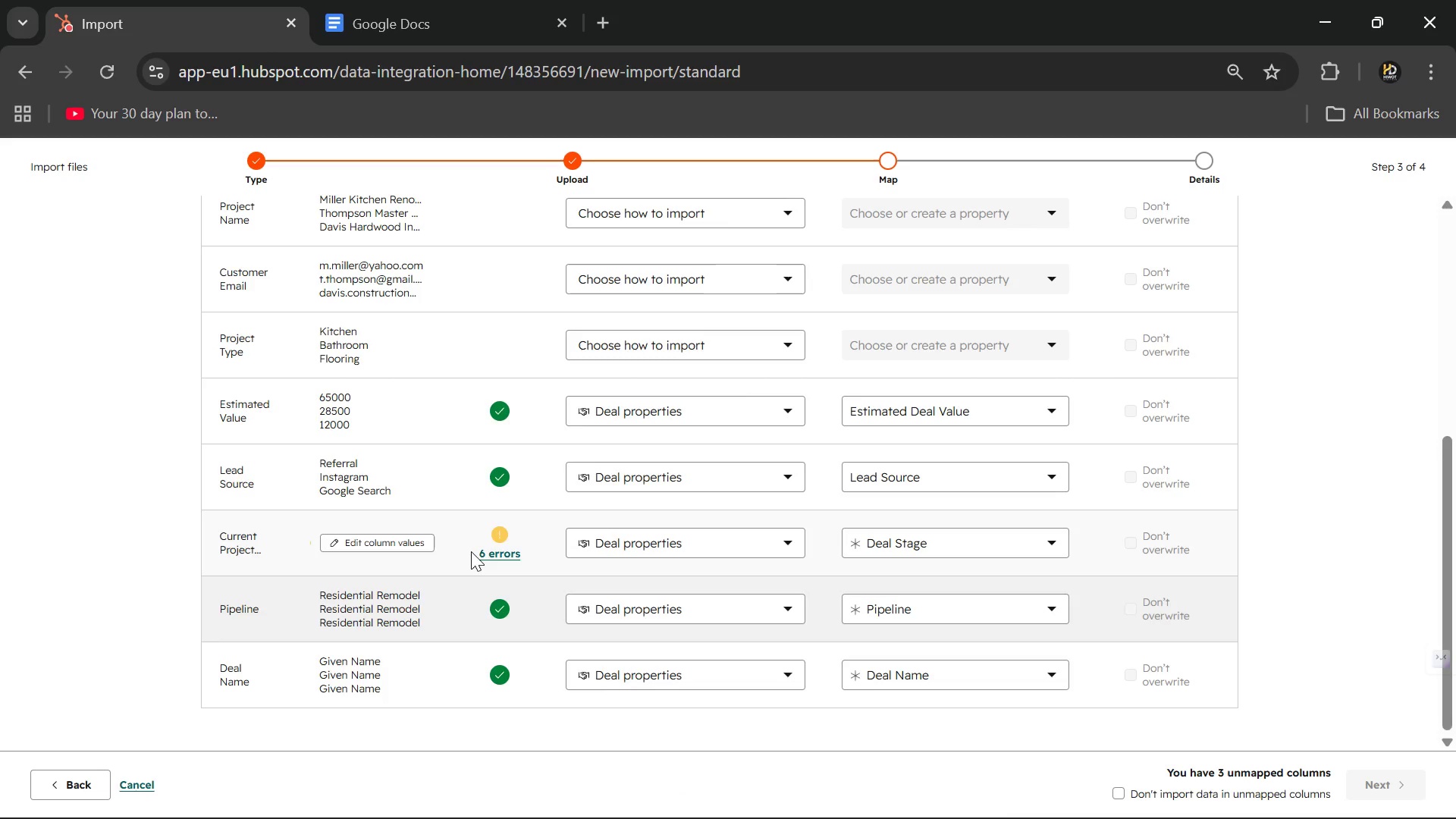 
left_click([497, 555])
 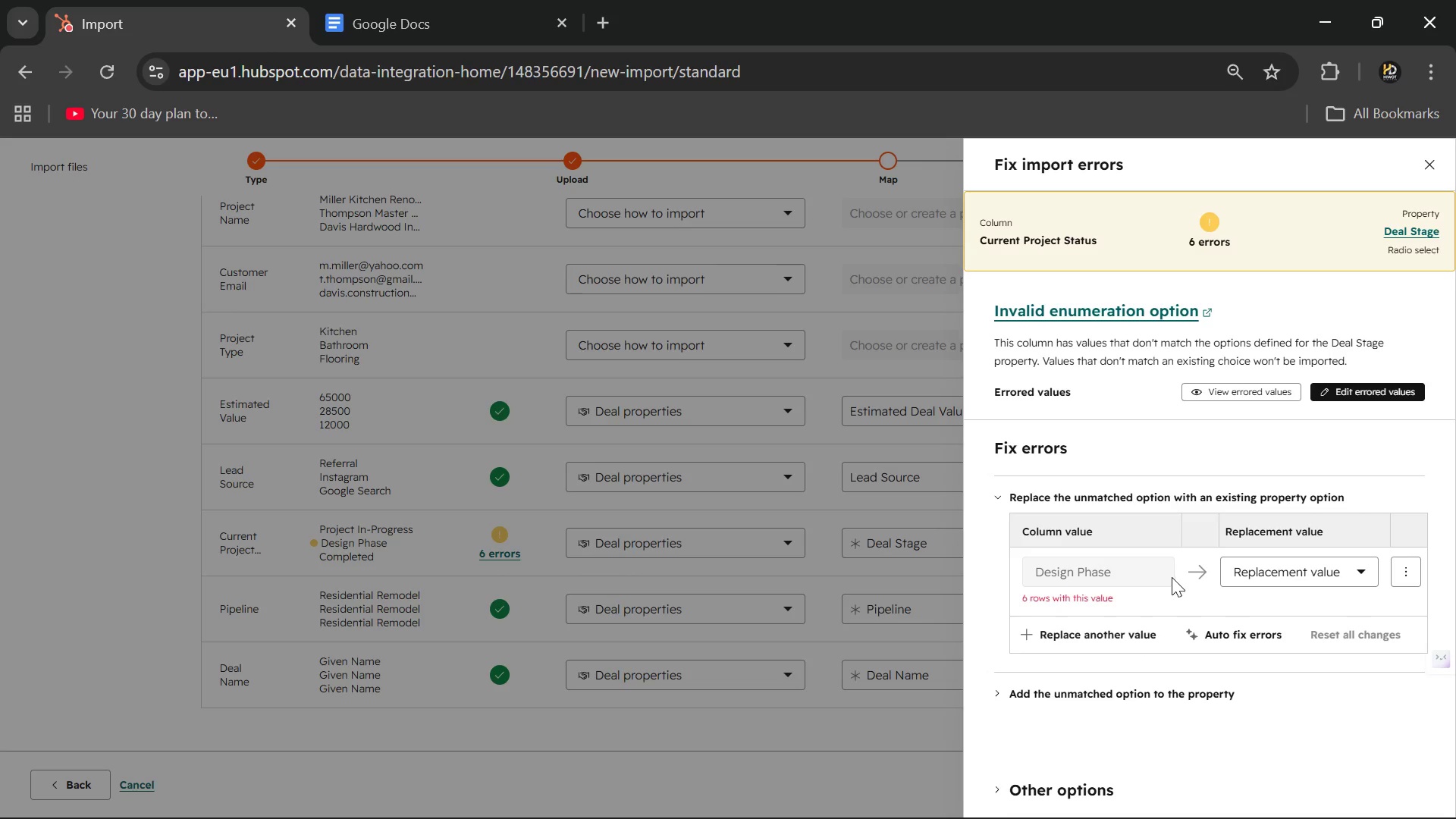 
left_click([1270, 566])
 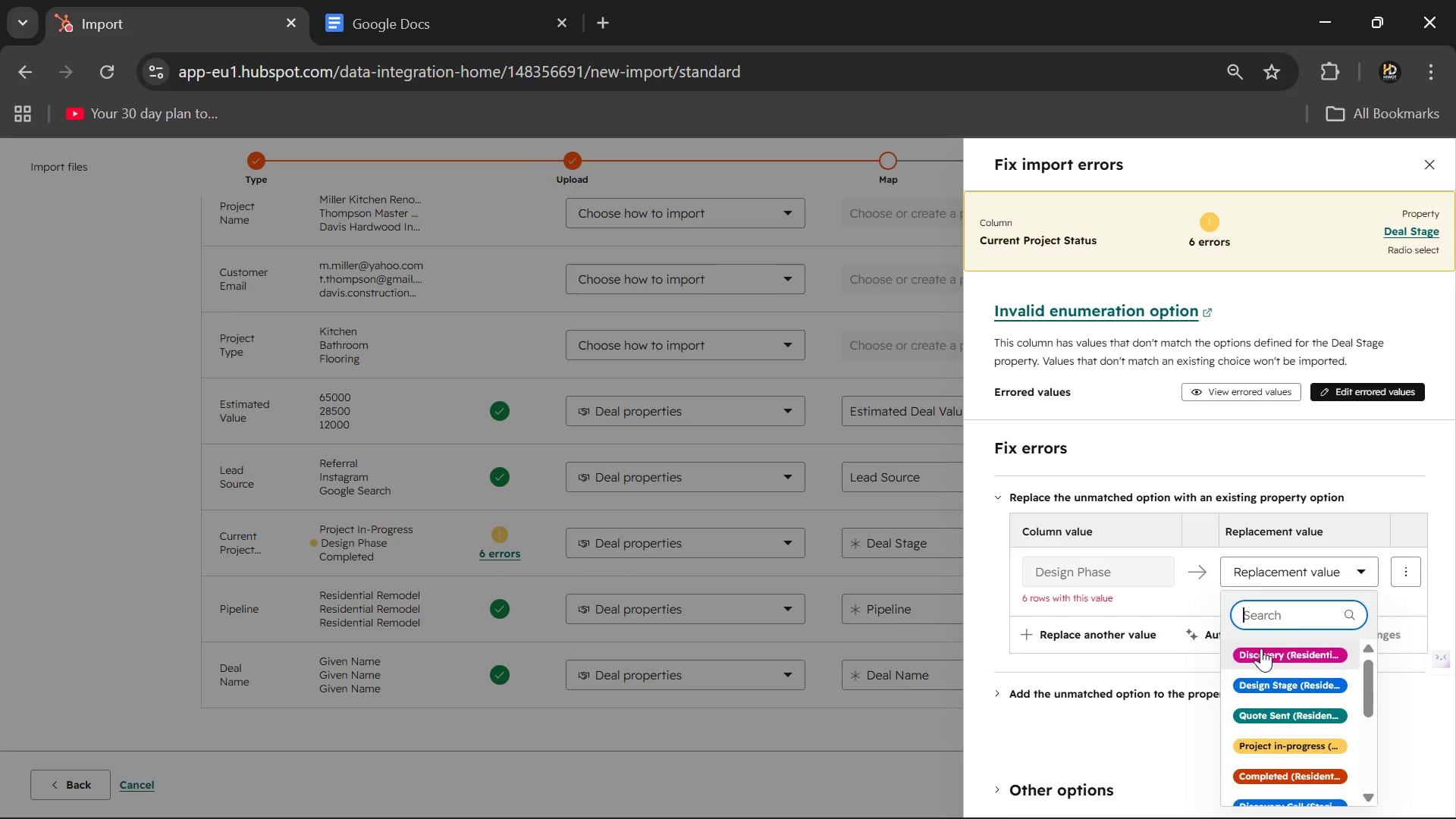 
left_click([1261, 648])
 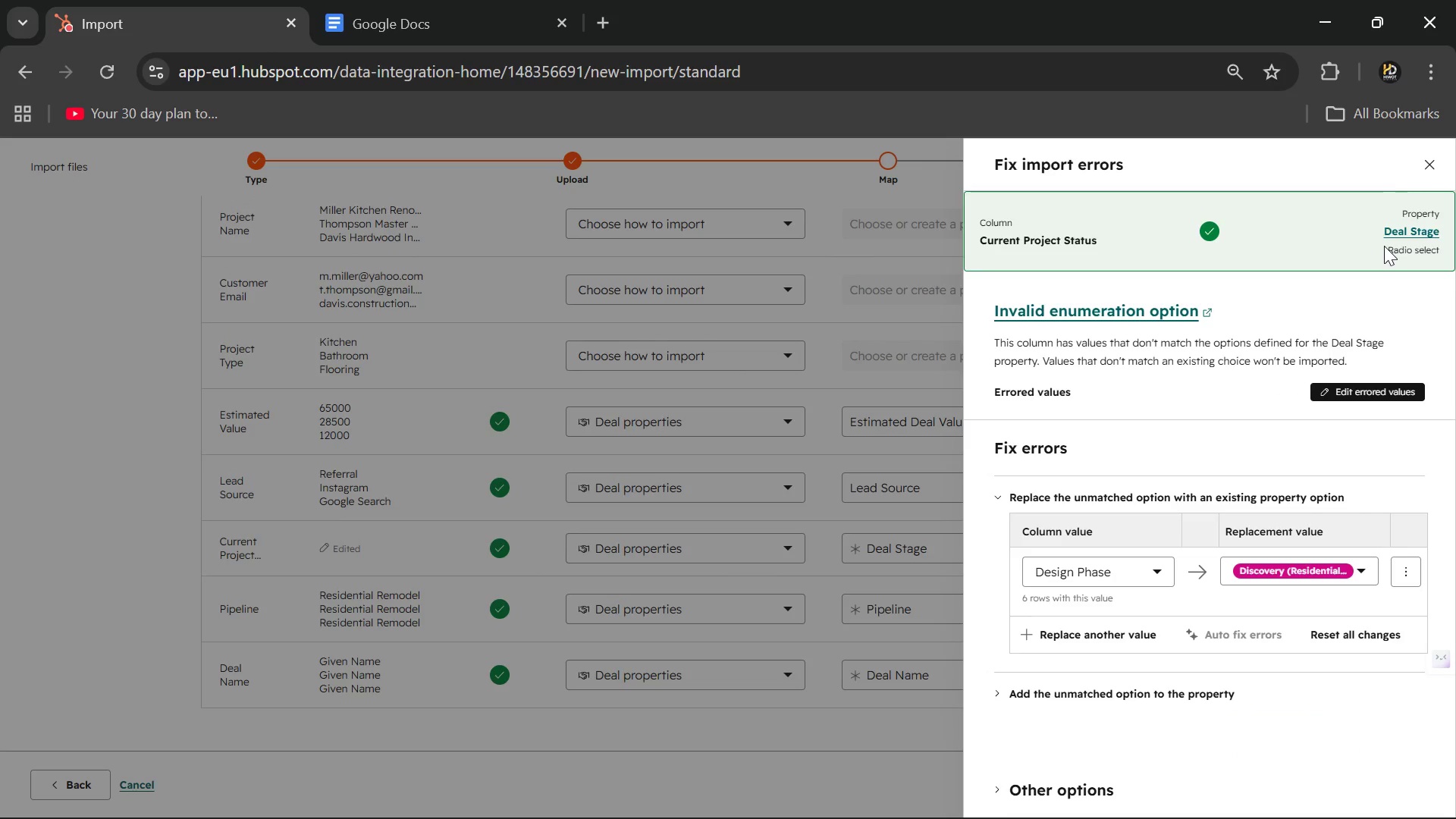 
left_click([1434, 154])
 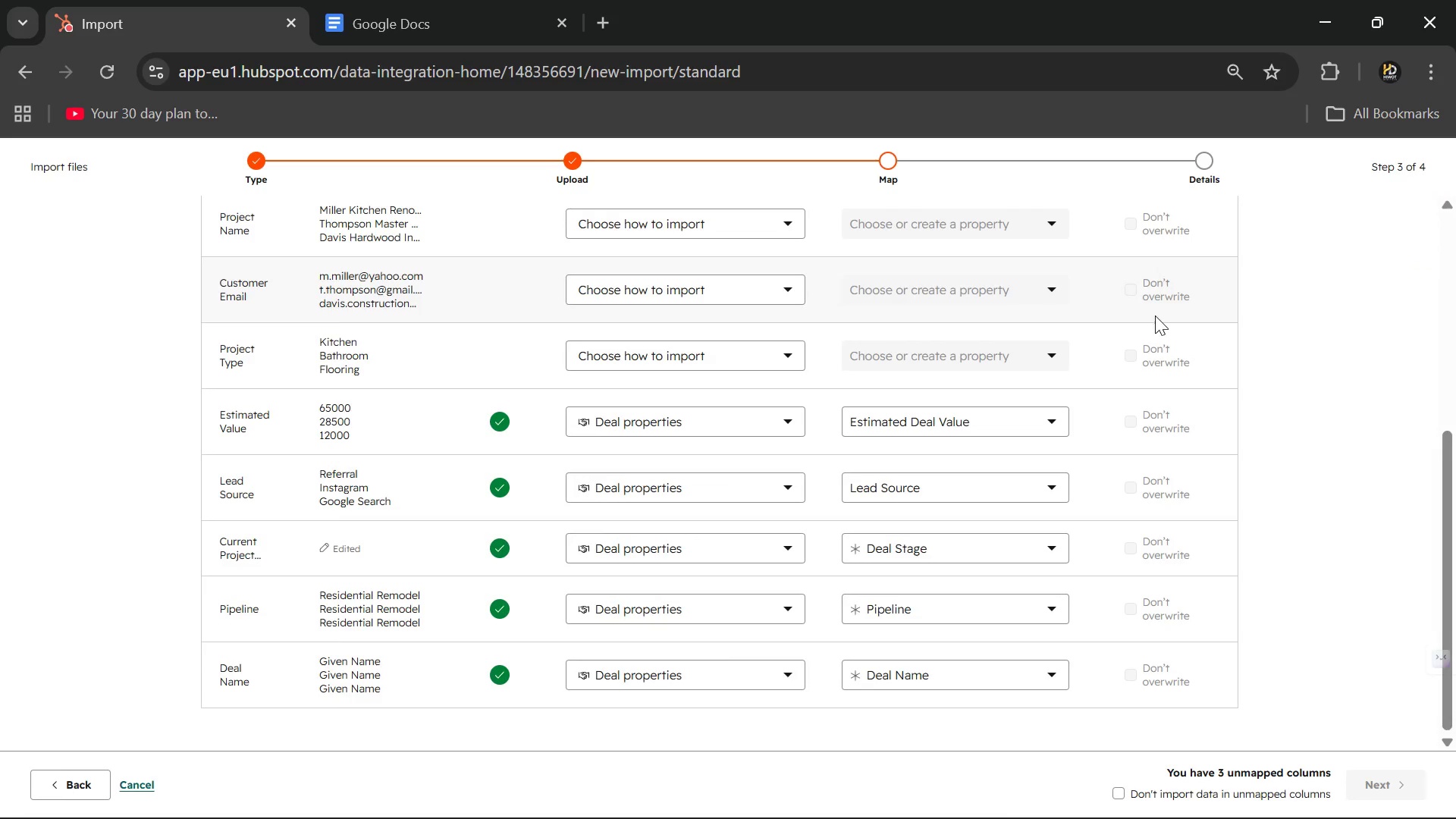 
mouse_move([931, 428])
 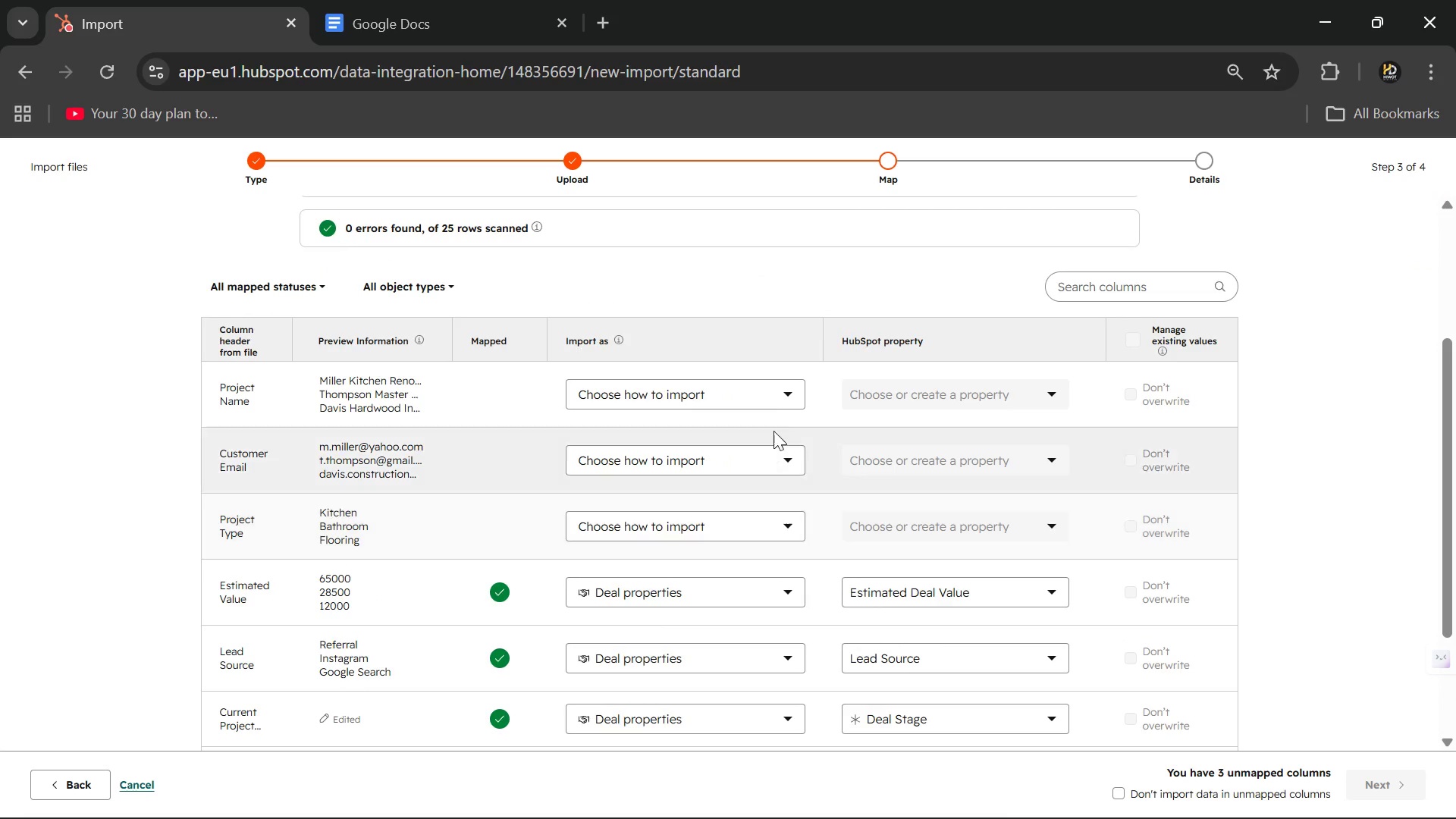 
left_click([777, 403])
 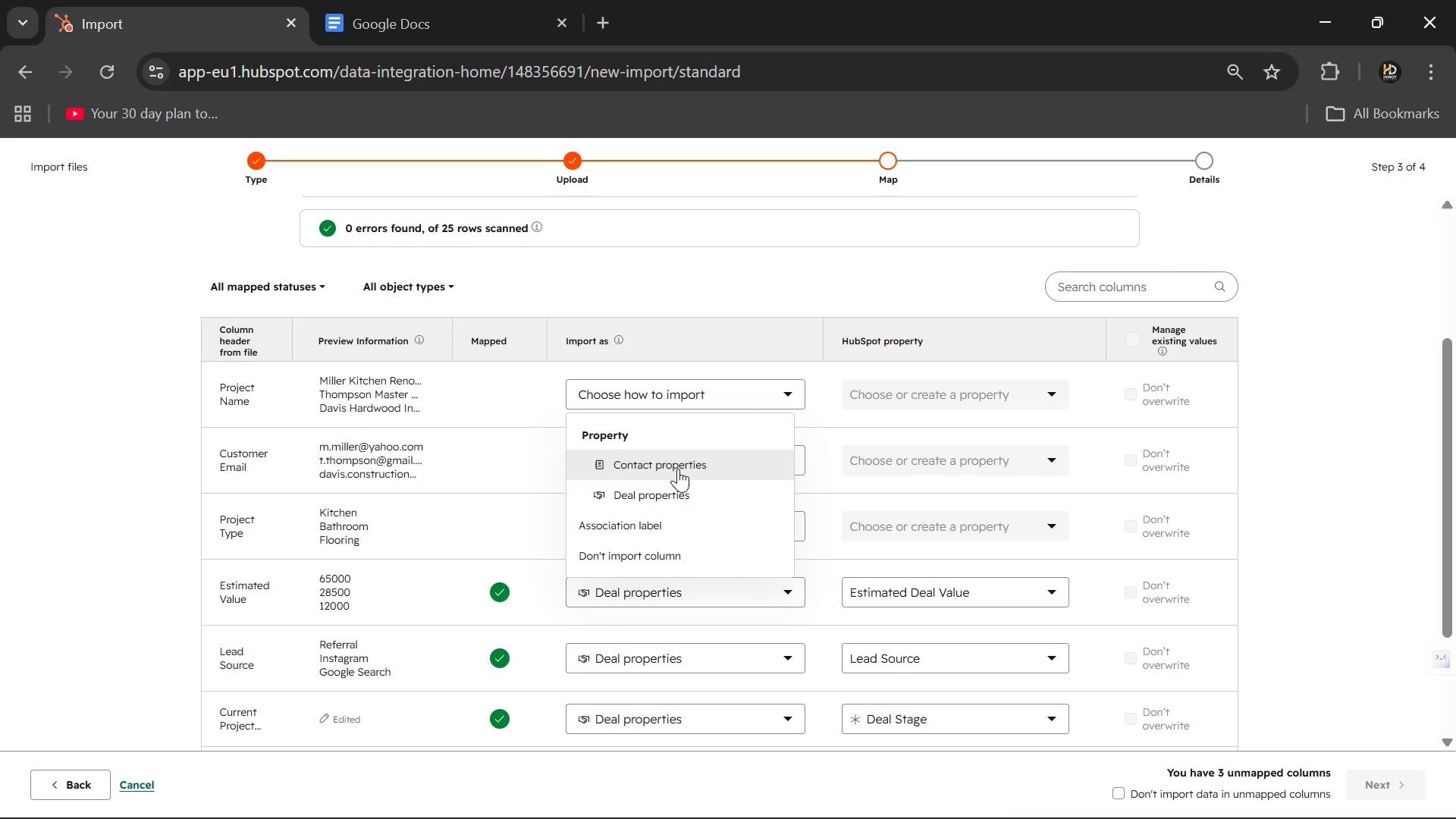 
left_click([674, 472])
 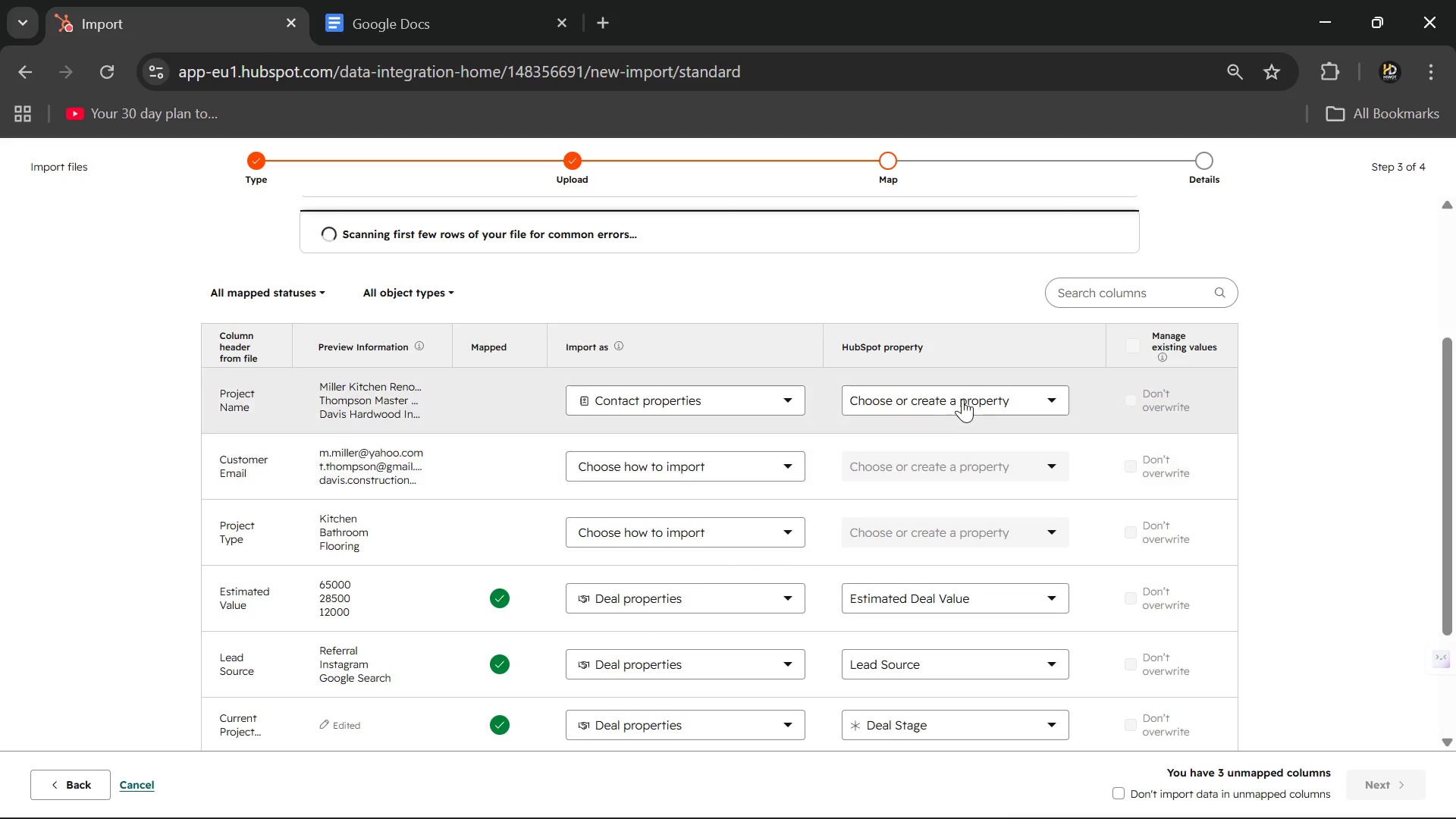 
left_click([965, 399])
 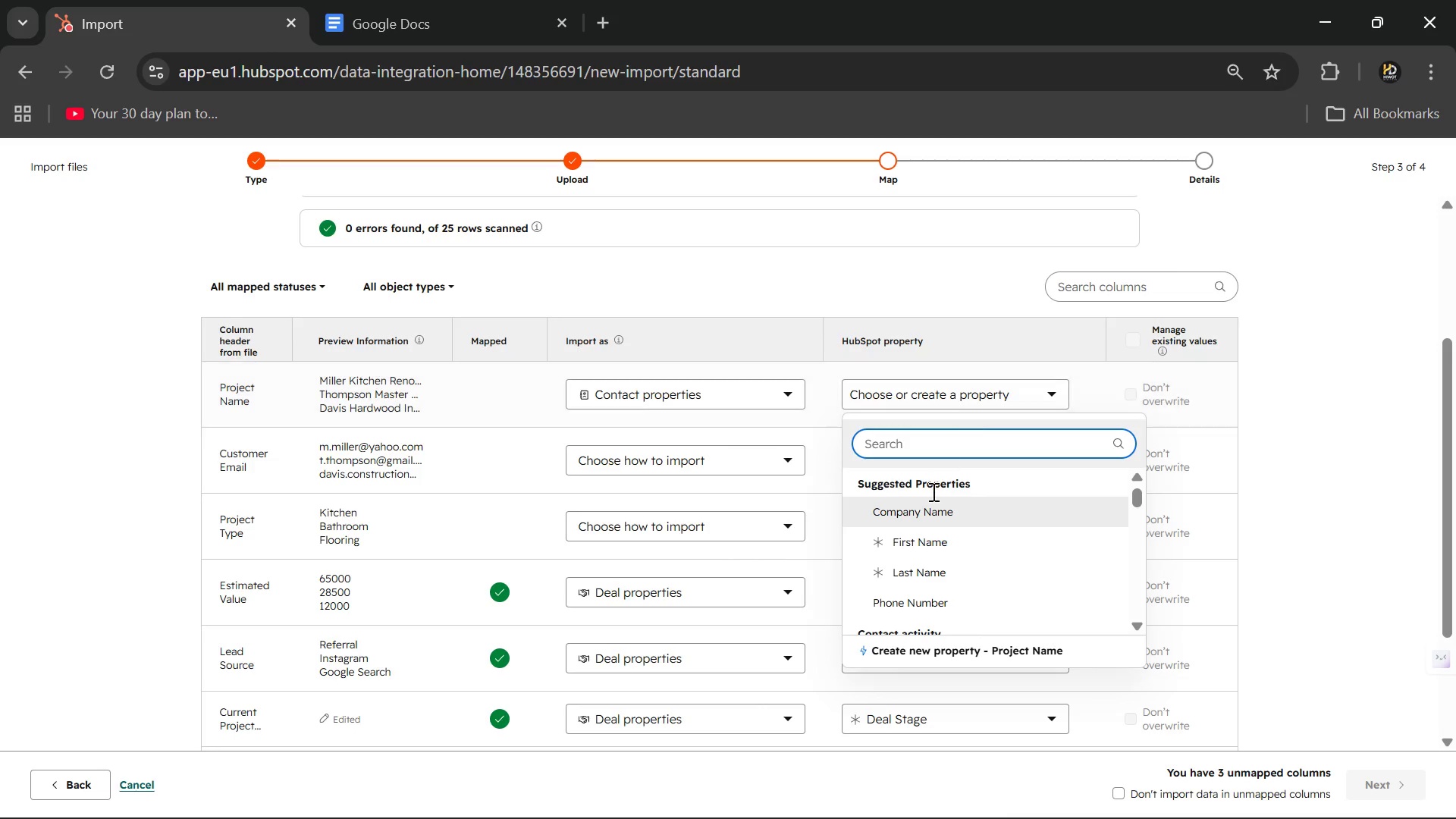 
left_click([912, 551])
 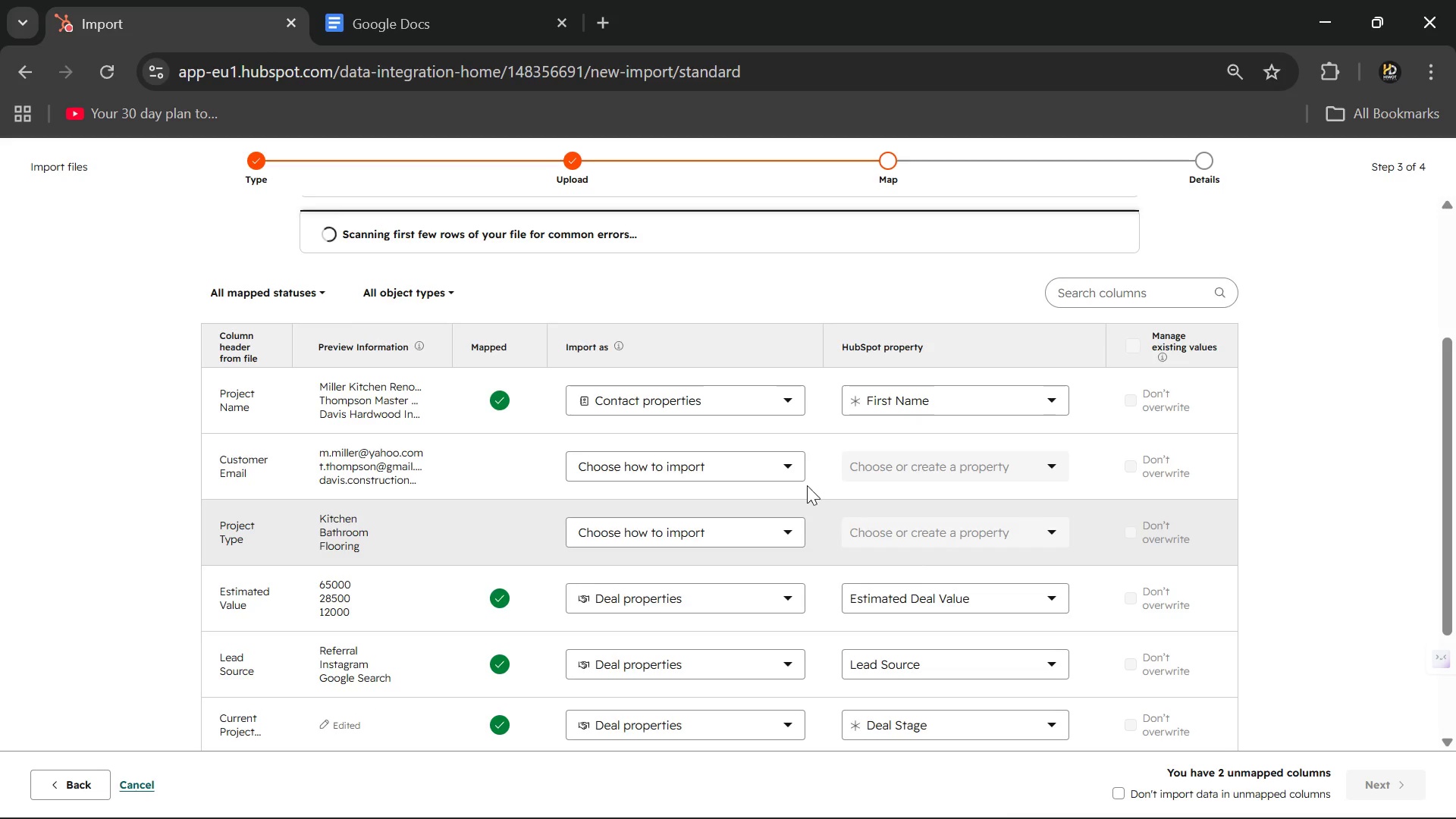 
left_click([767, 472])
 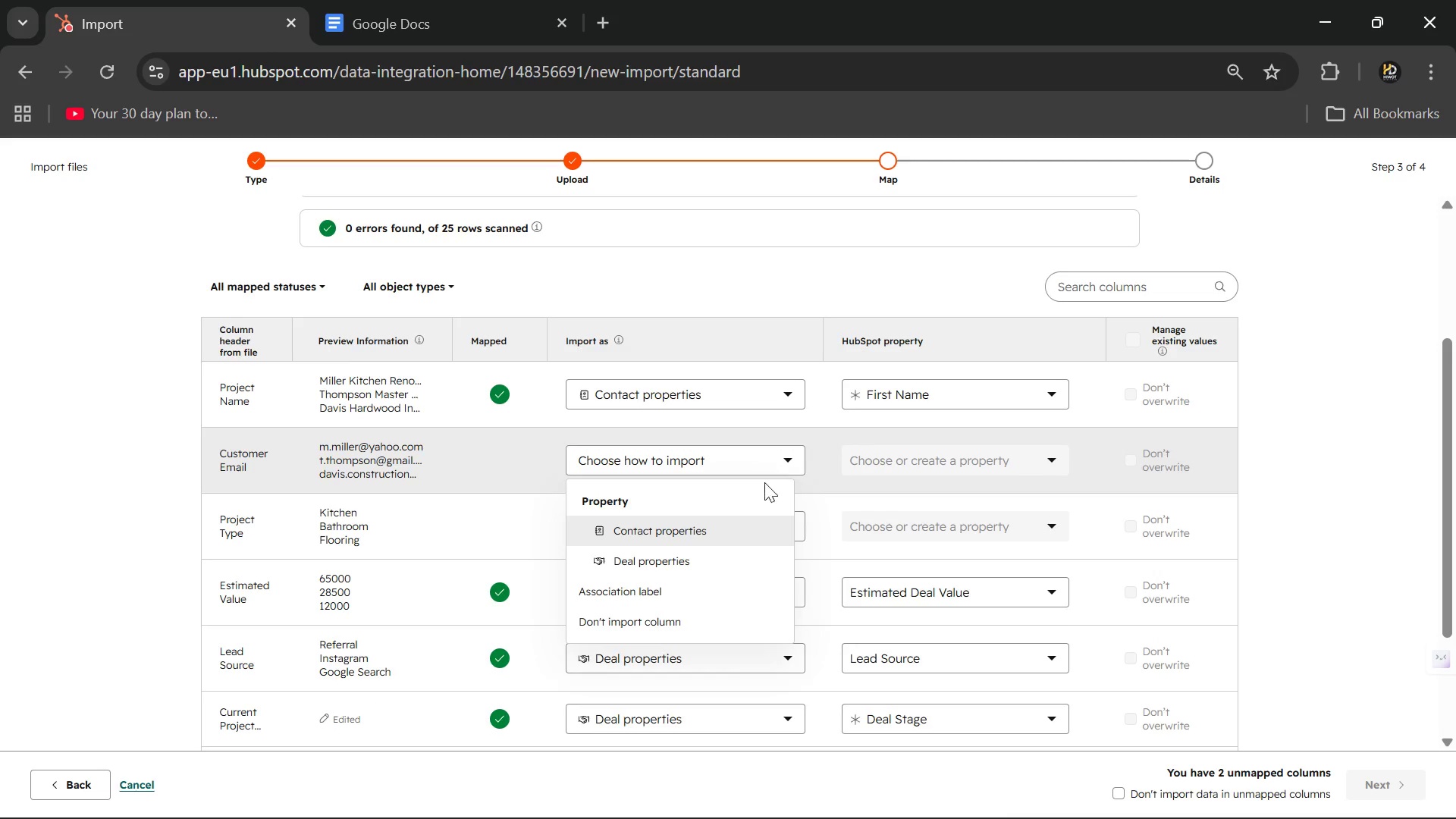 
left_click([726, 534])
 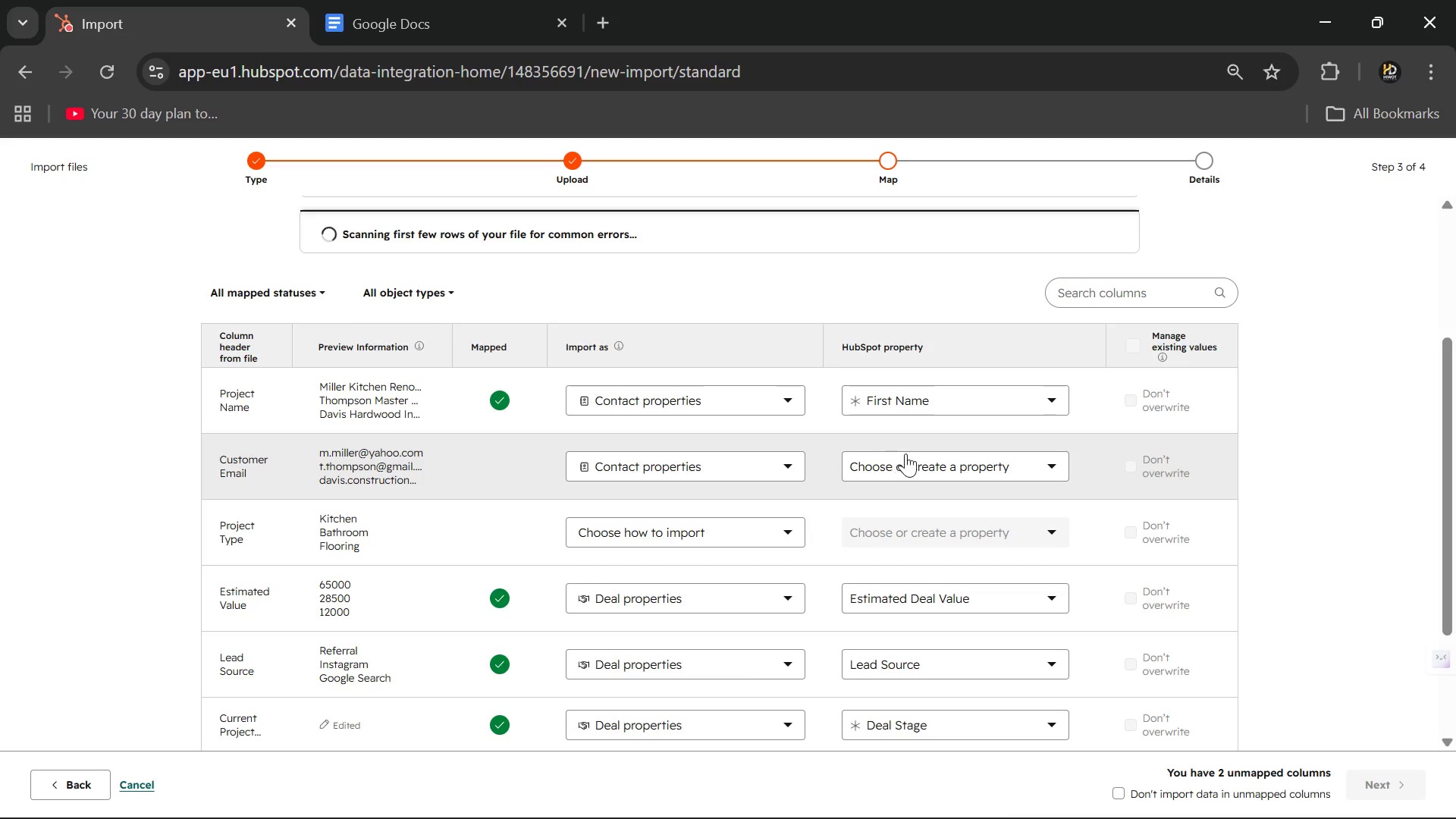 
left_click([906, 453])
 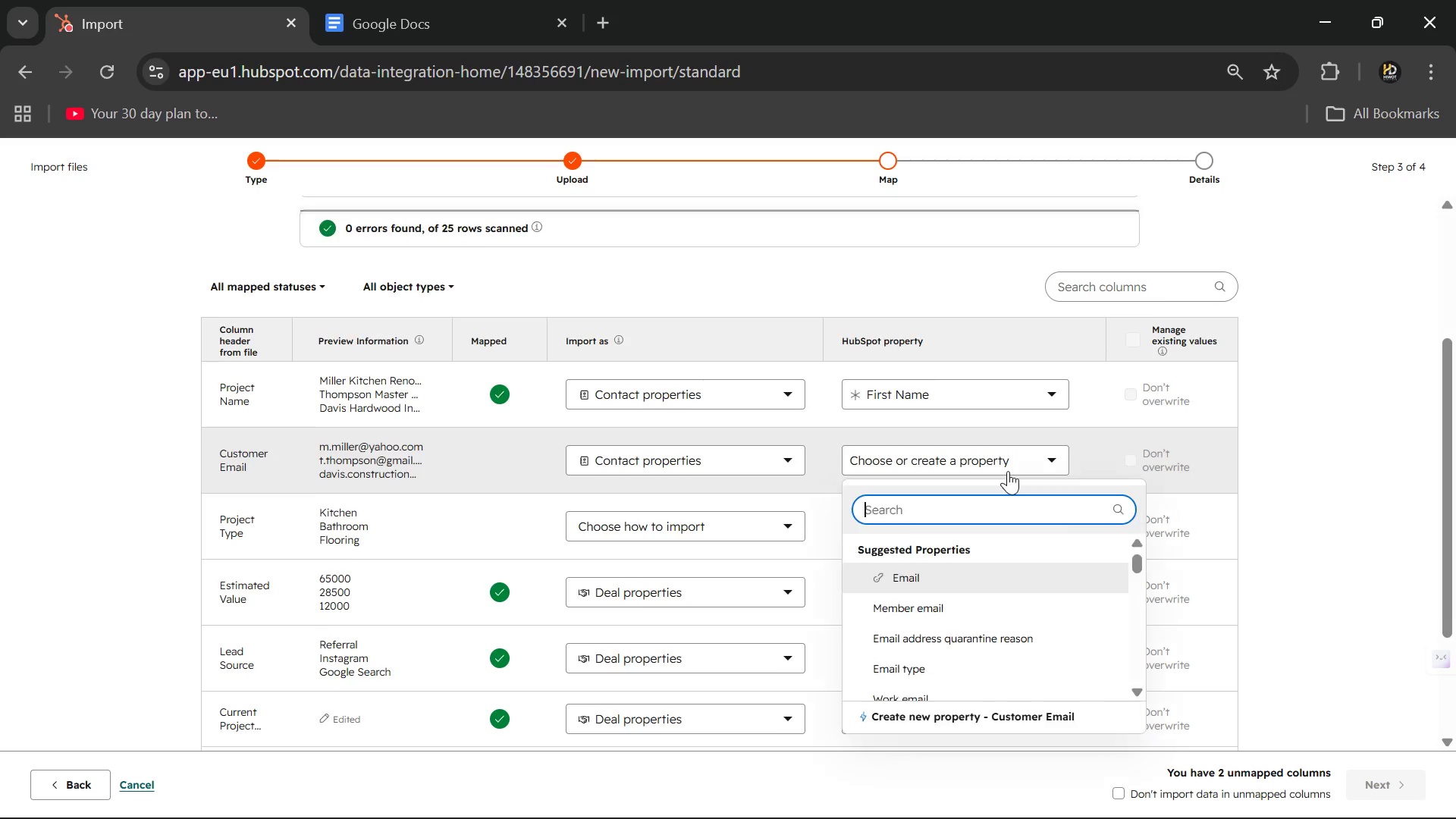 
left_click_drag(start_coordinate=[1008, 471], to_coordinate=[912, 579])
 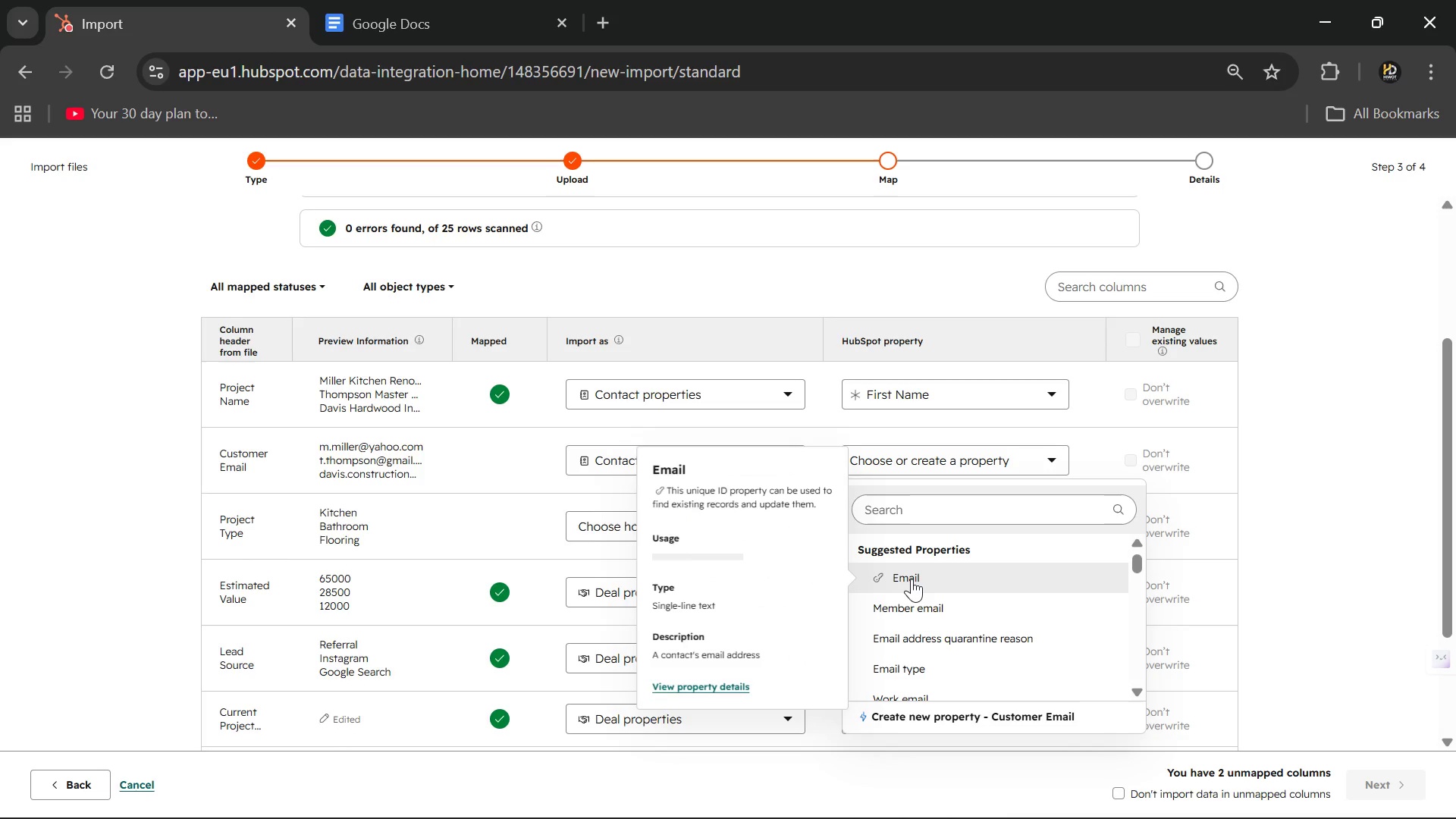 
left_click([912, 579])
 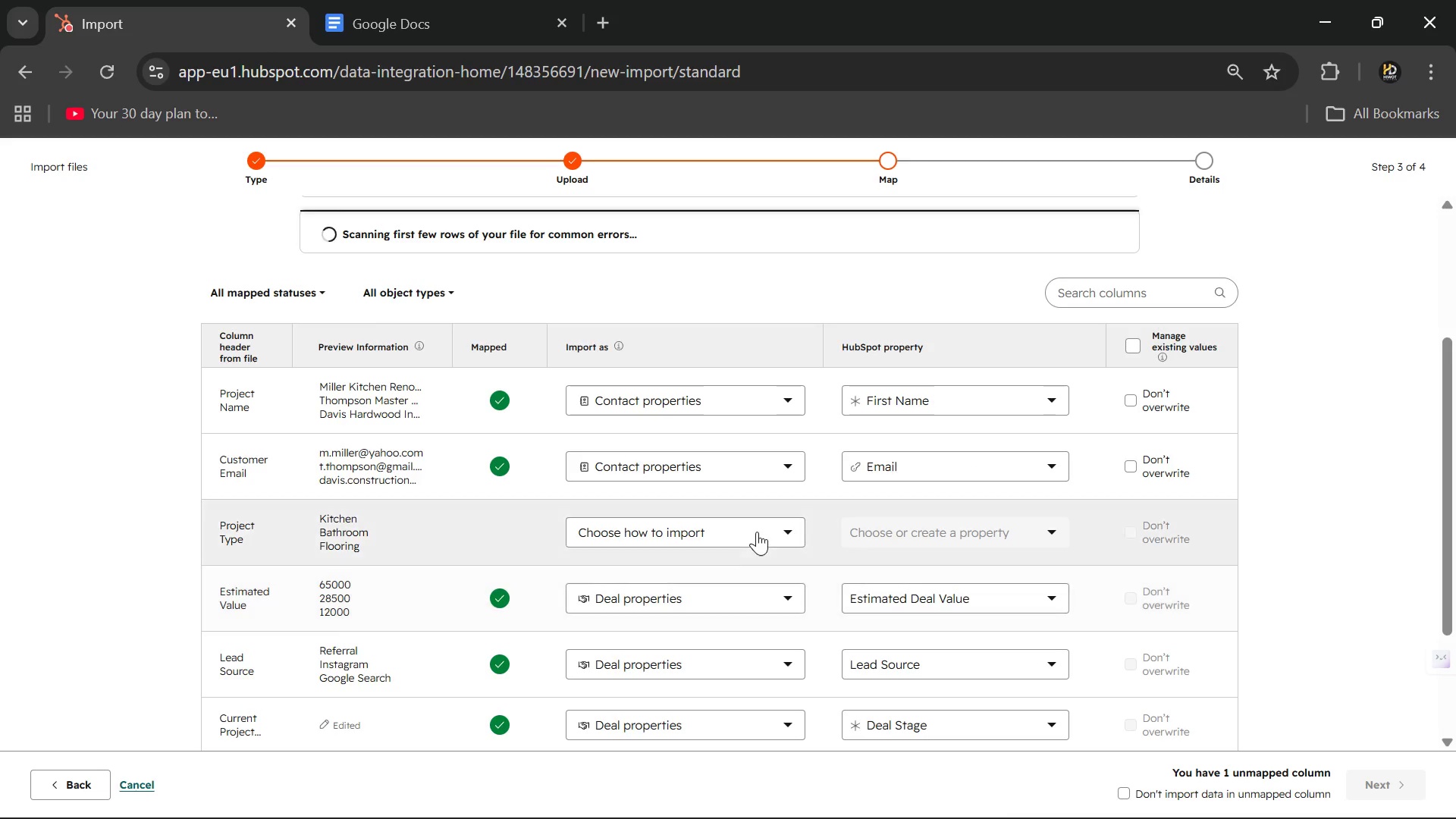 
left_click([755, 530])
 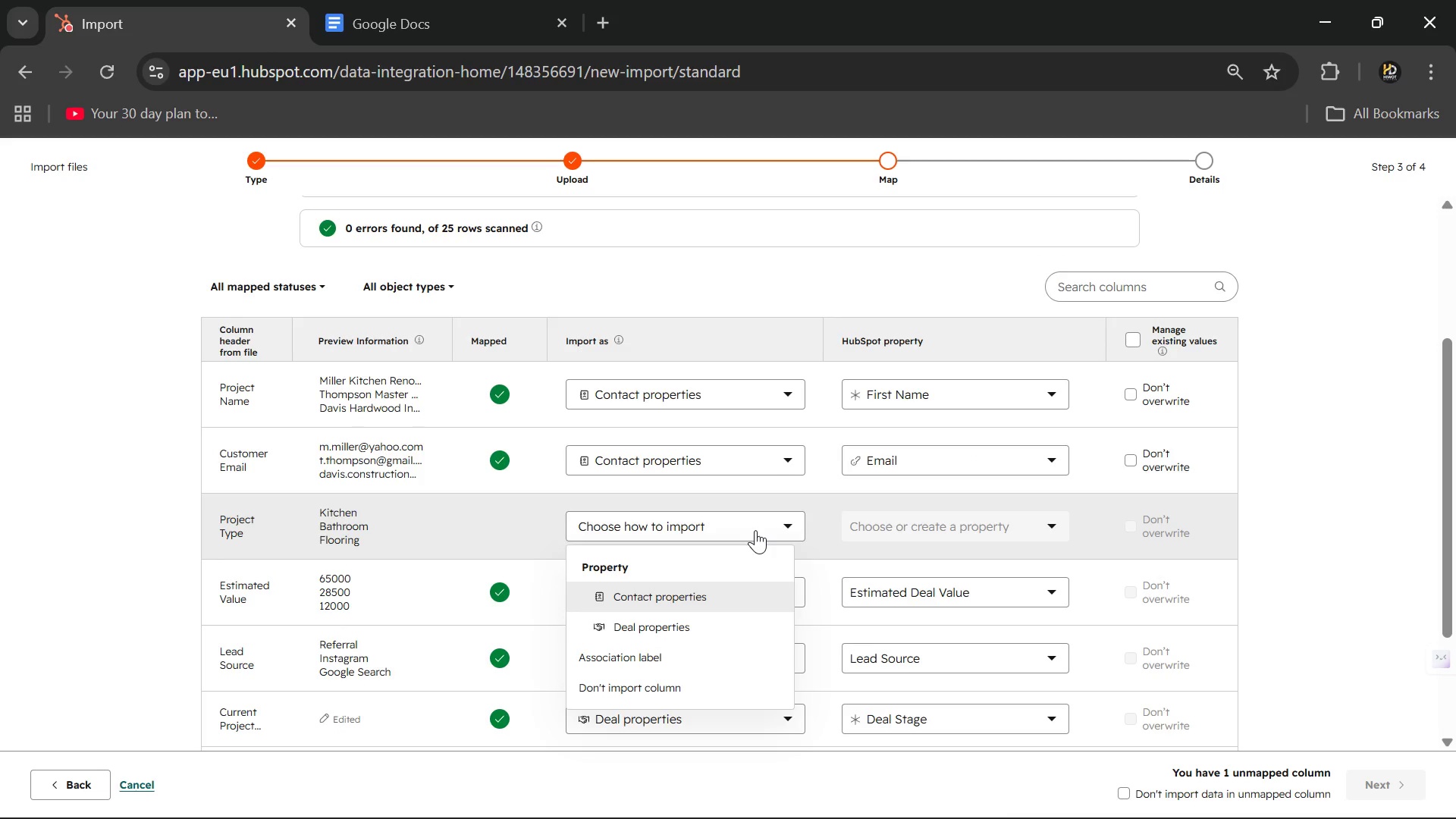 
left_click([755, 530])
 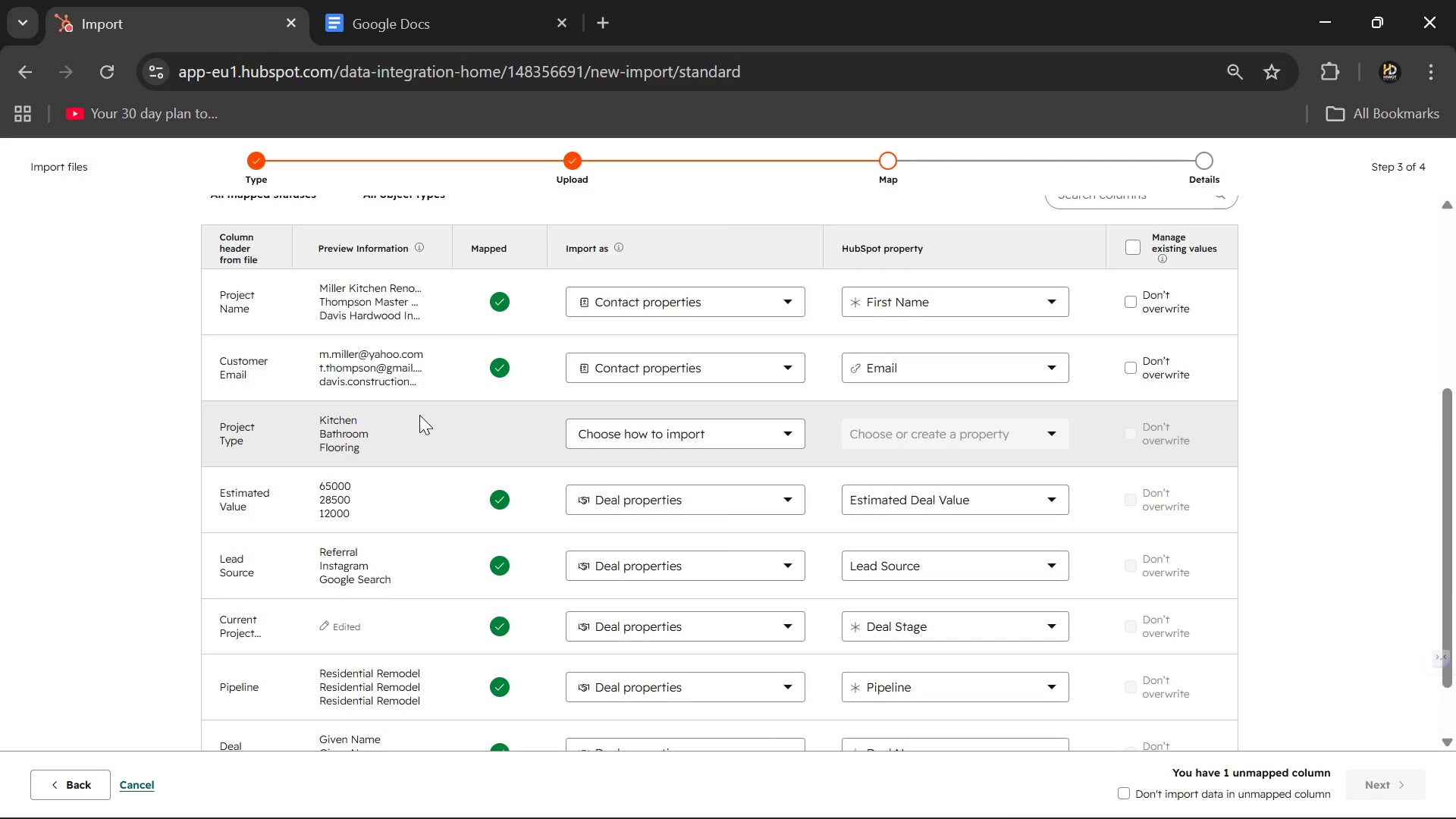 
wait(9.14)
 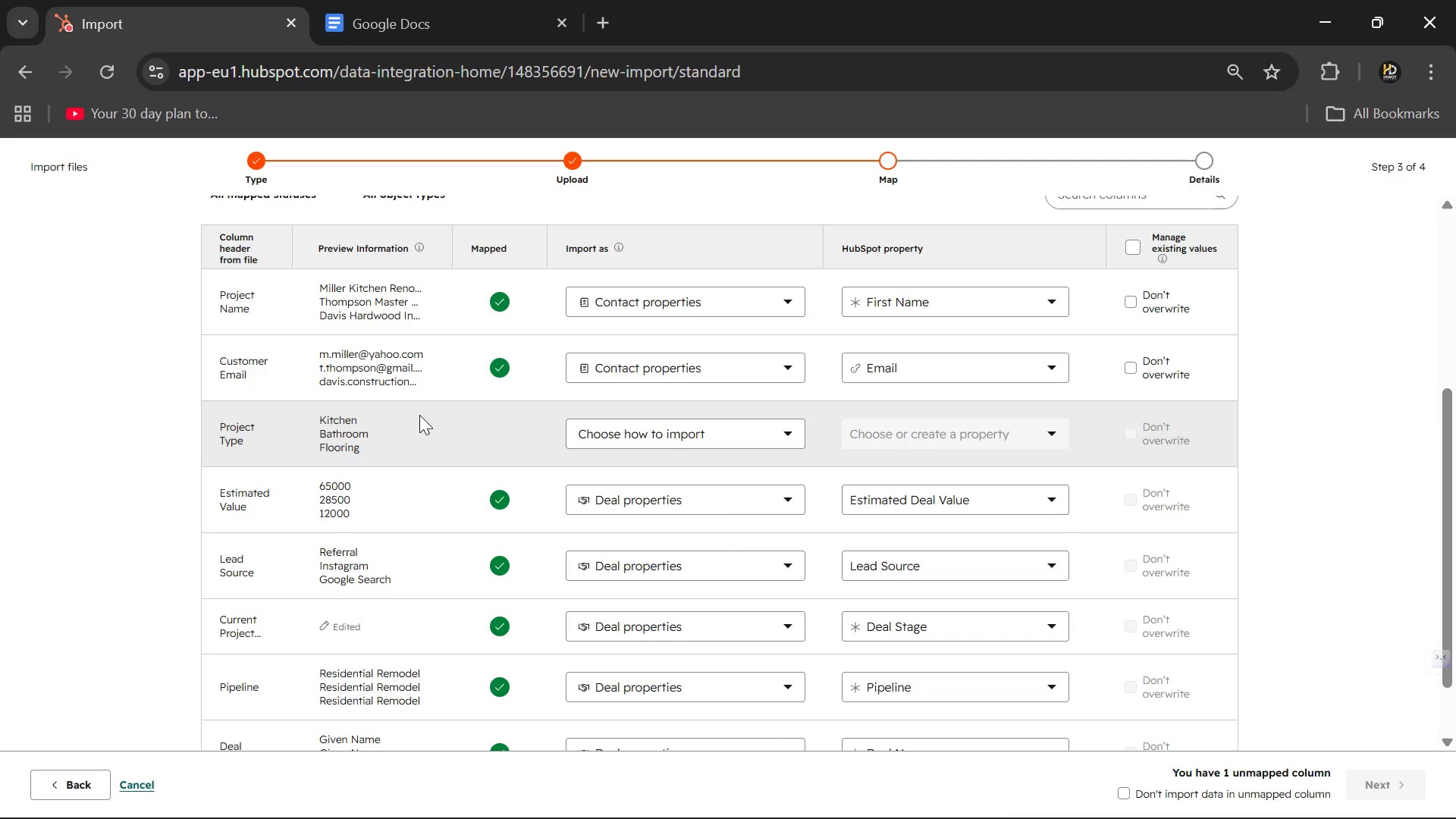 
left_click([788, 521])
 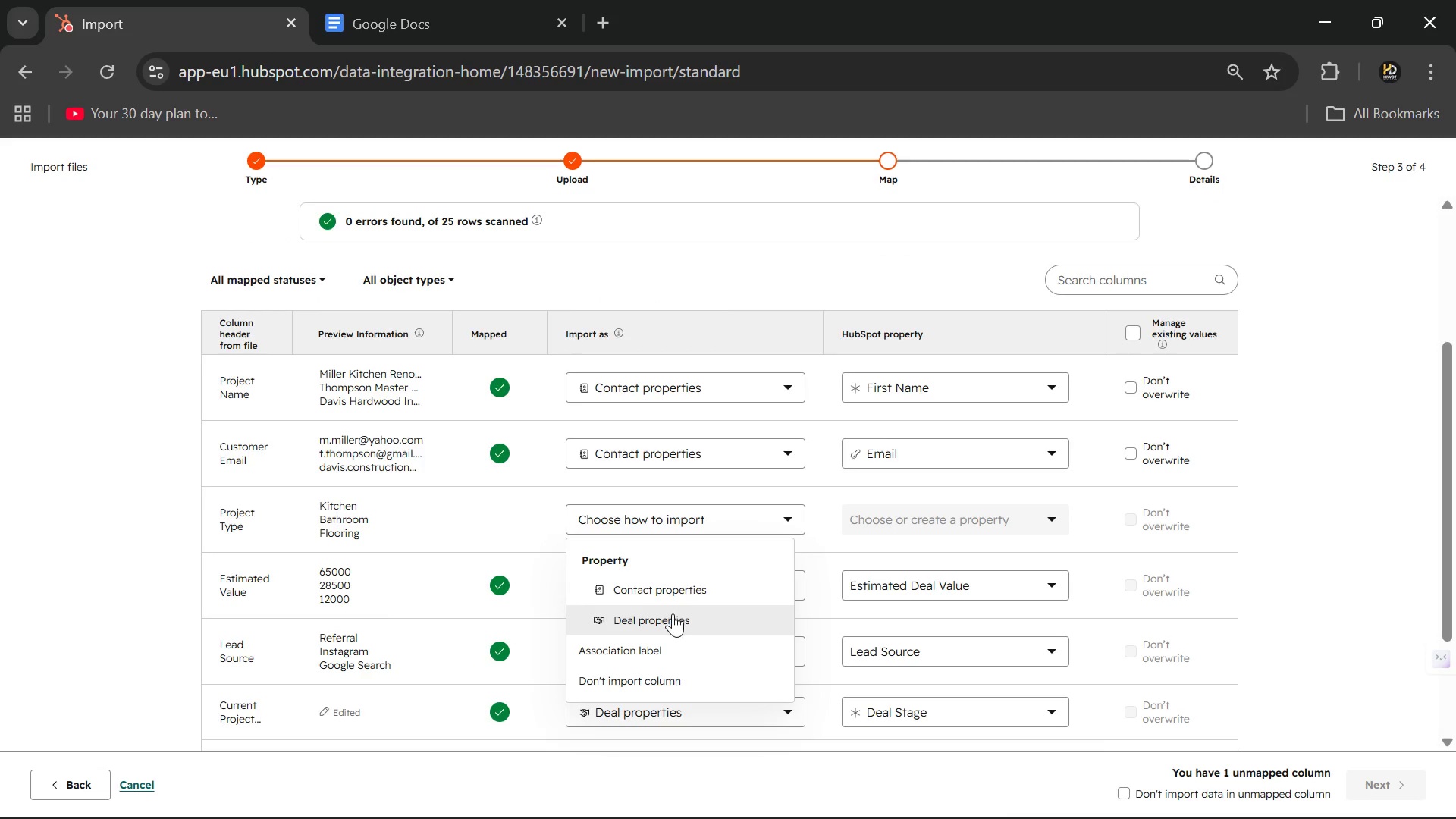 
left_click([673, 613])
 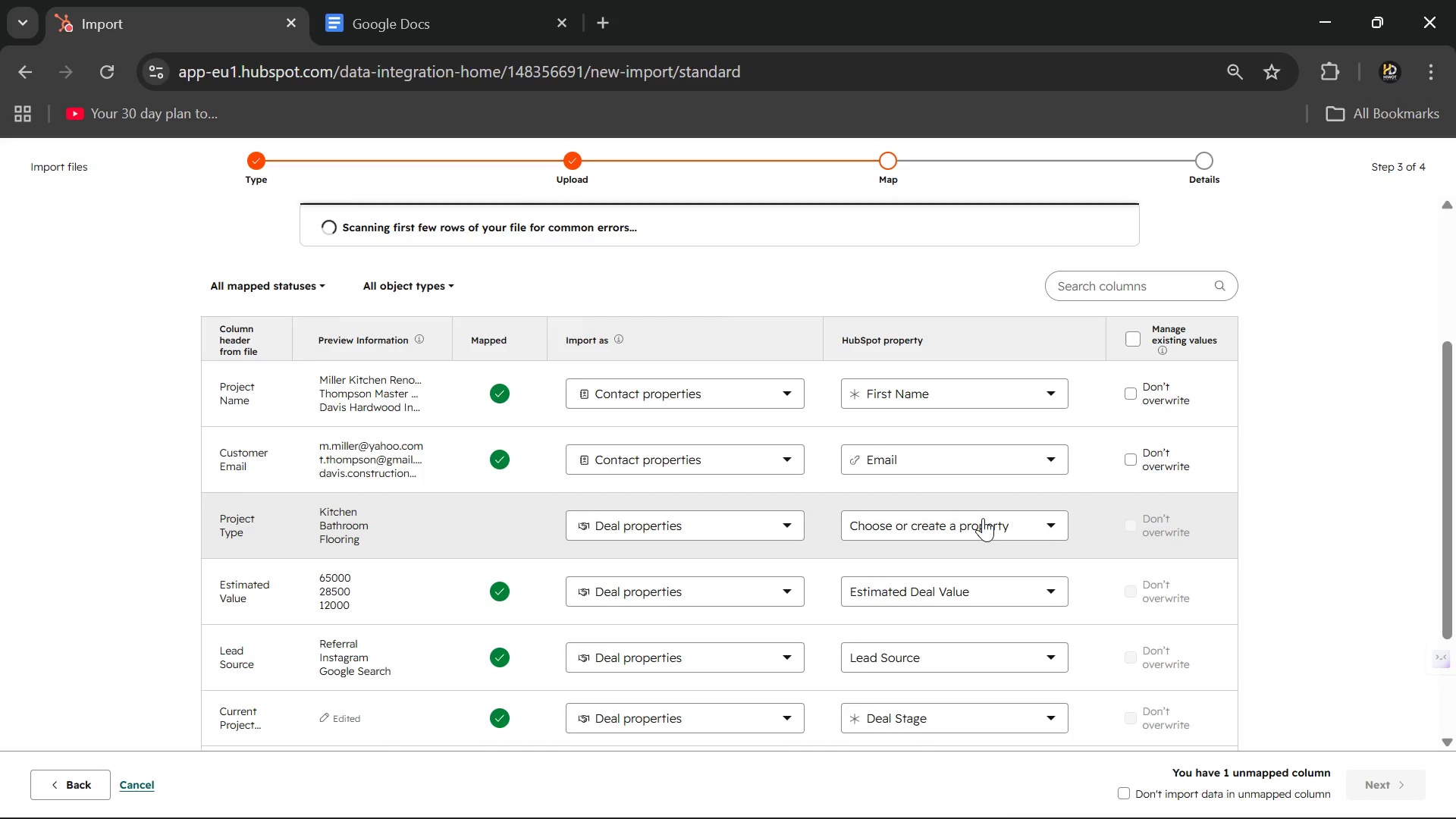 
left_click([984, 518])
 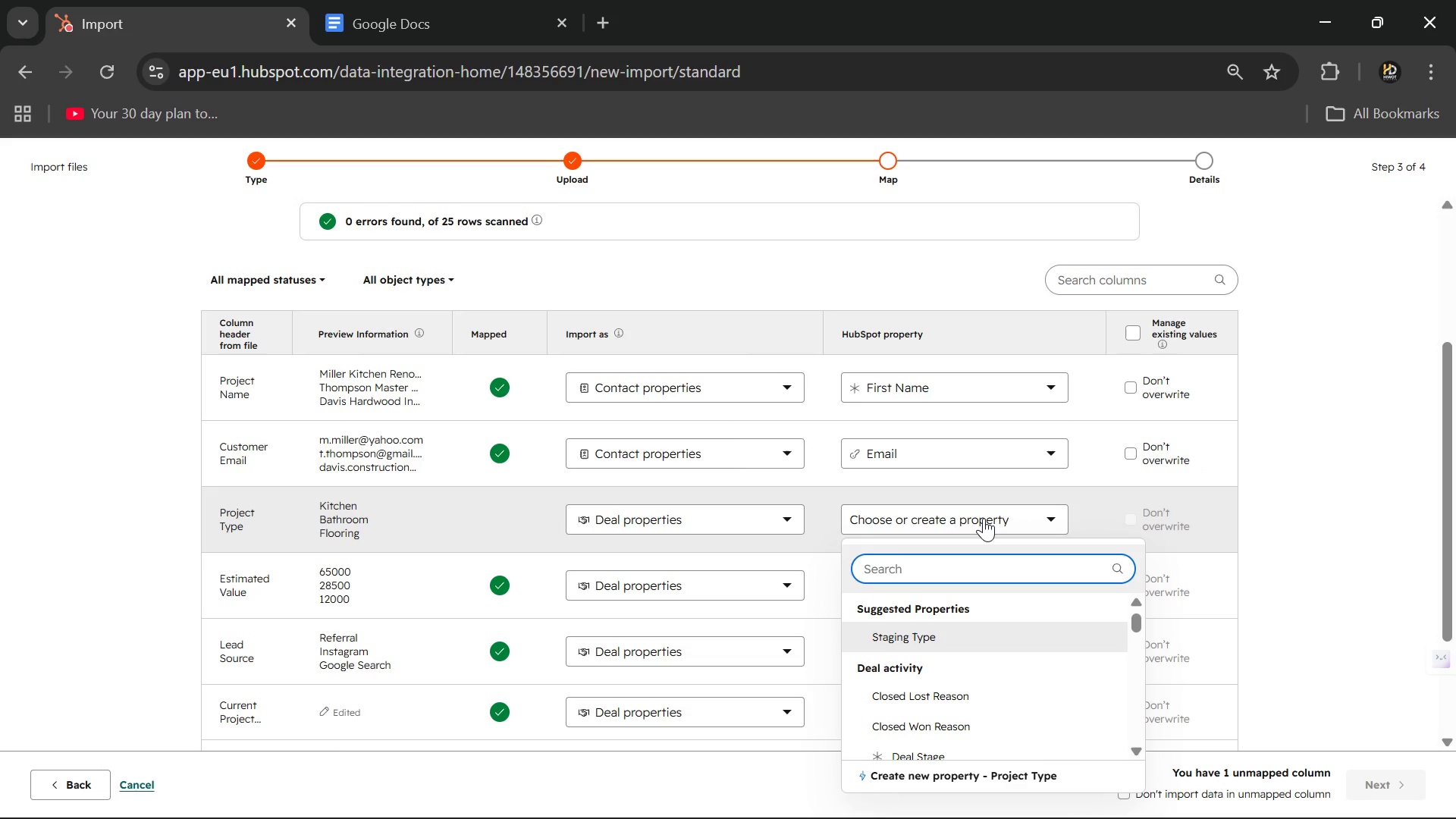 
type(Remo)
 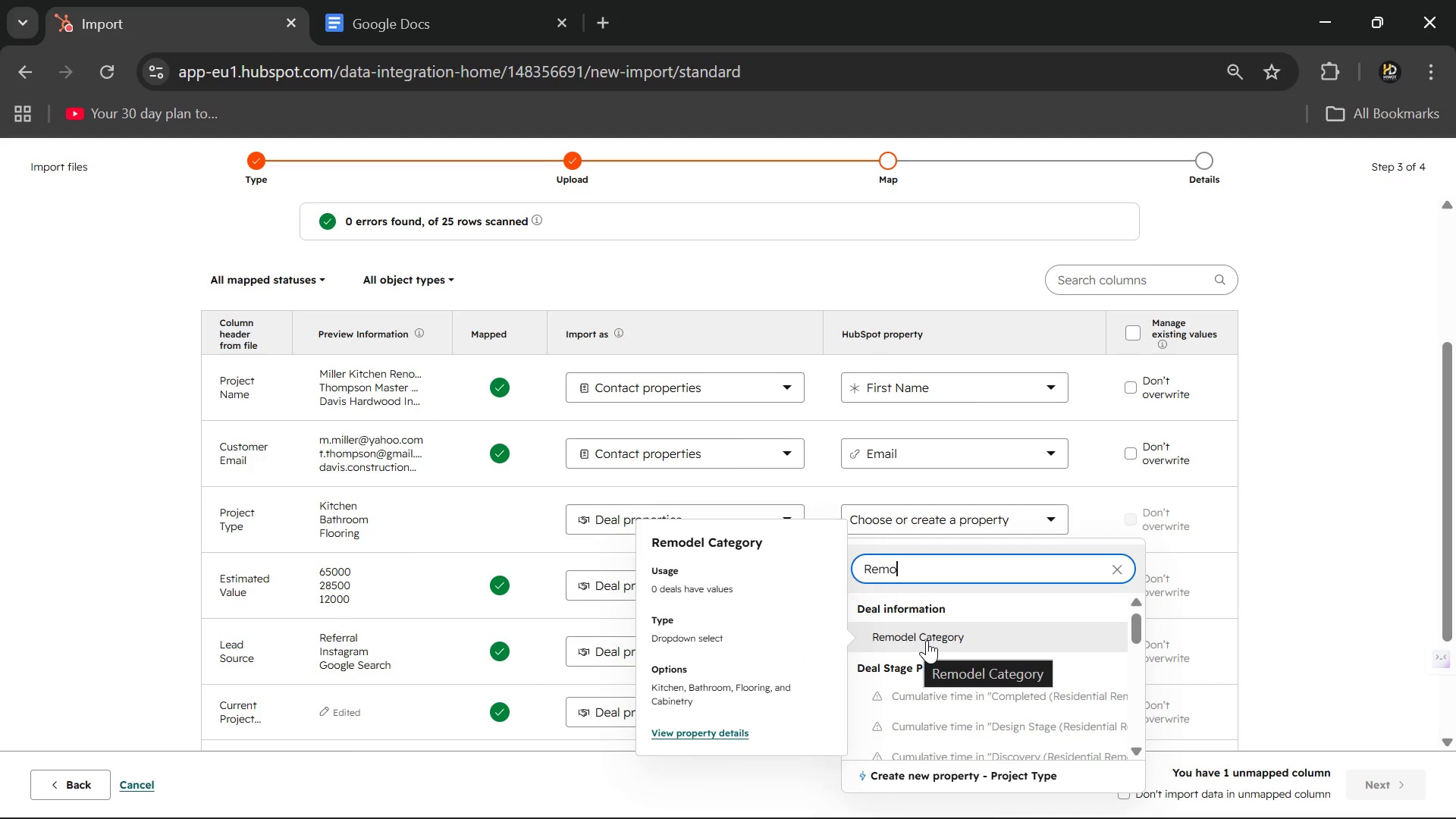 
left_click([927, 640])
 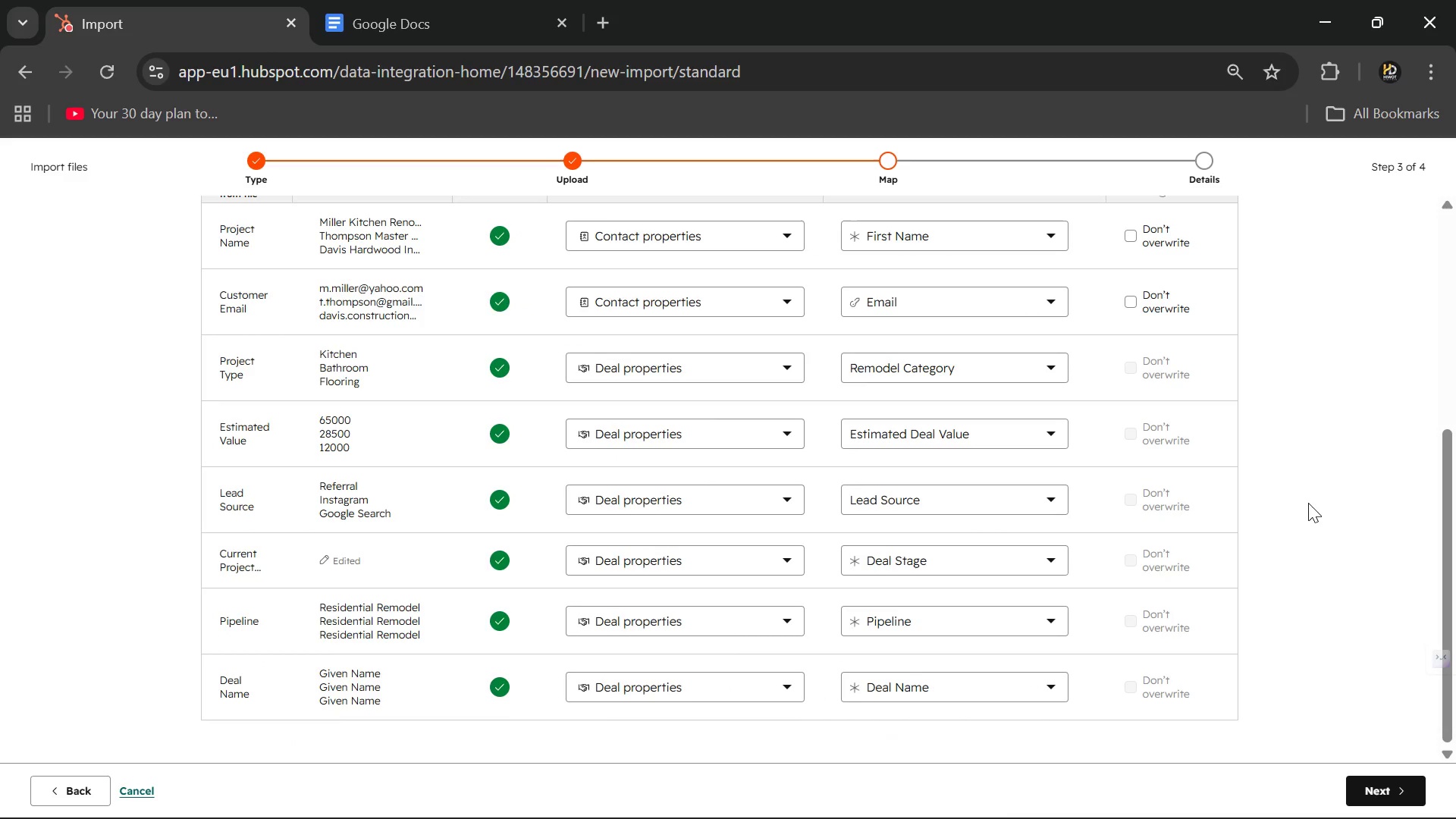 
wait(6.0)
 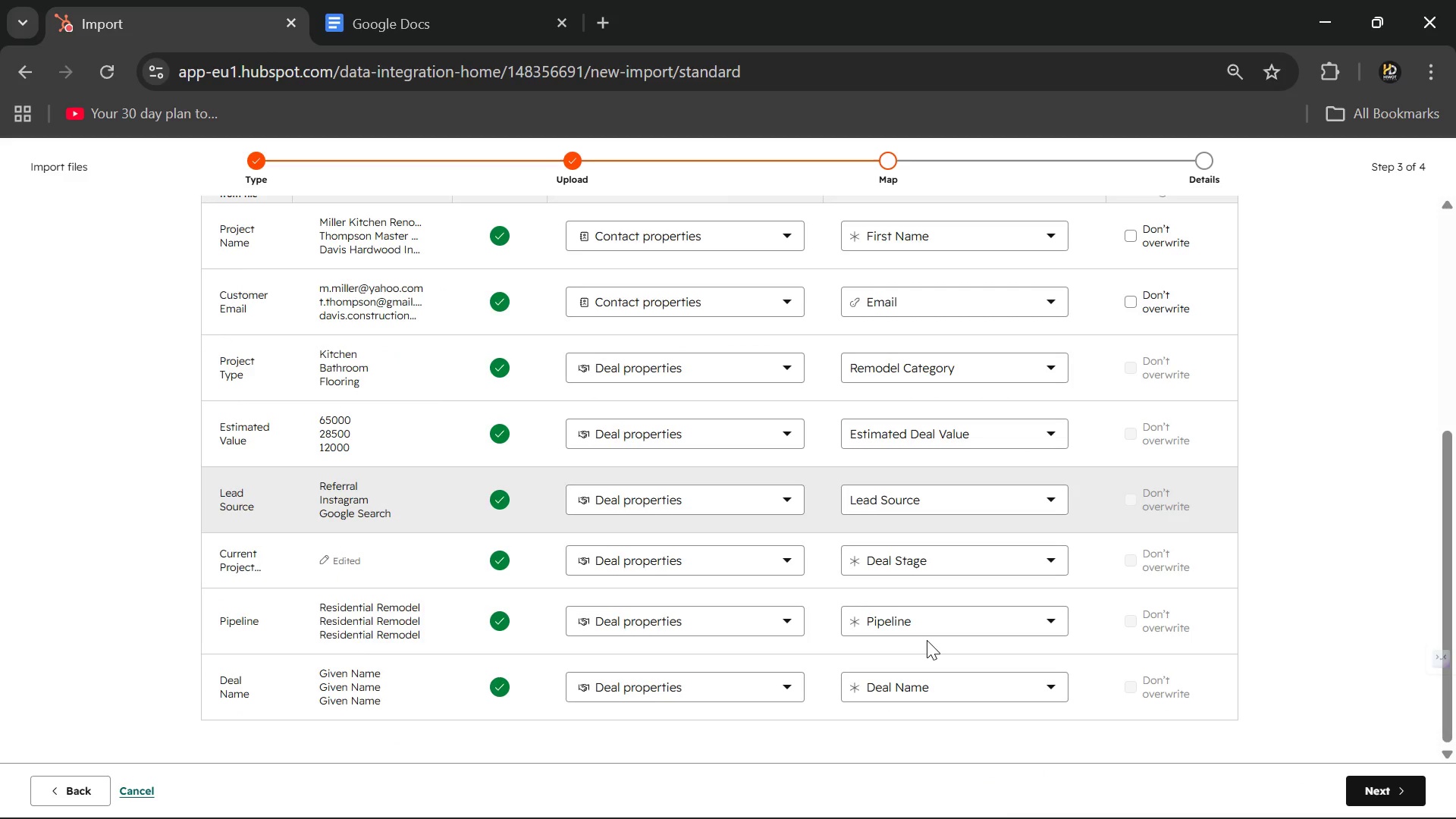 
left_click([1382, 783])
 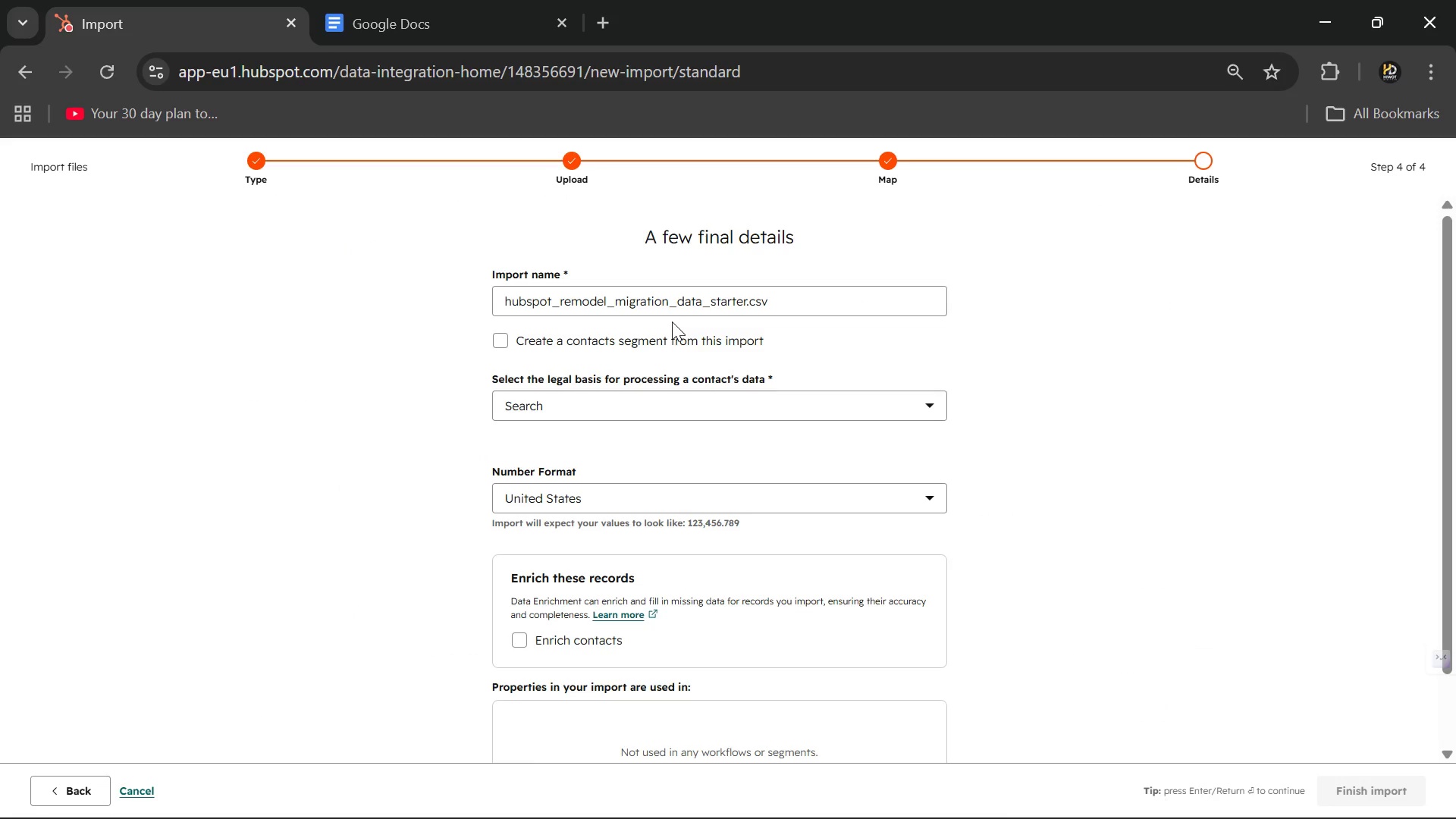 
wait(23.17)
 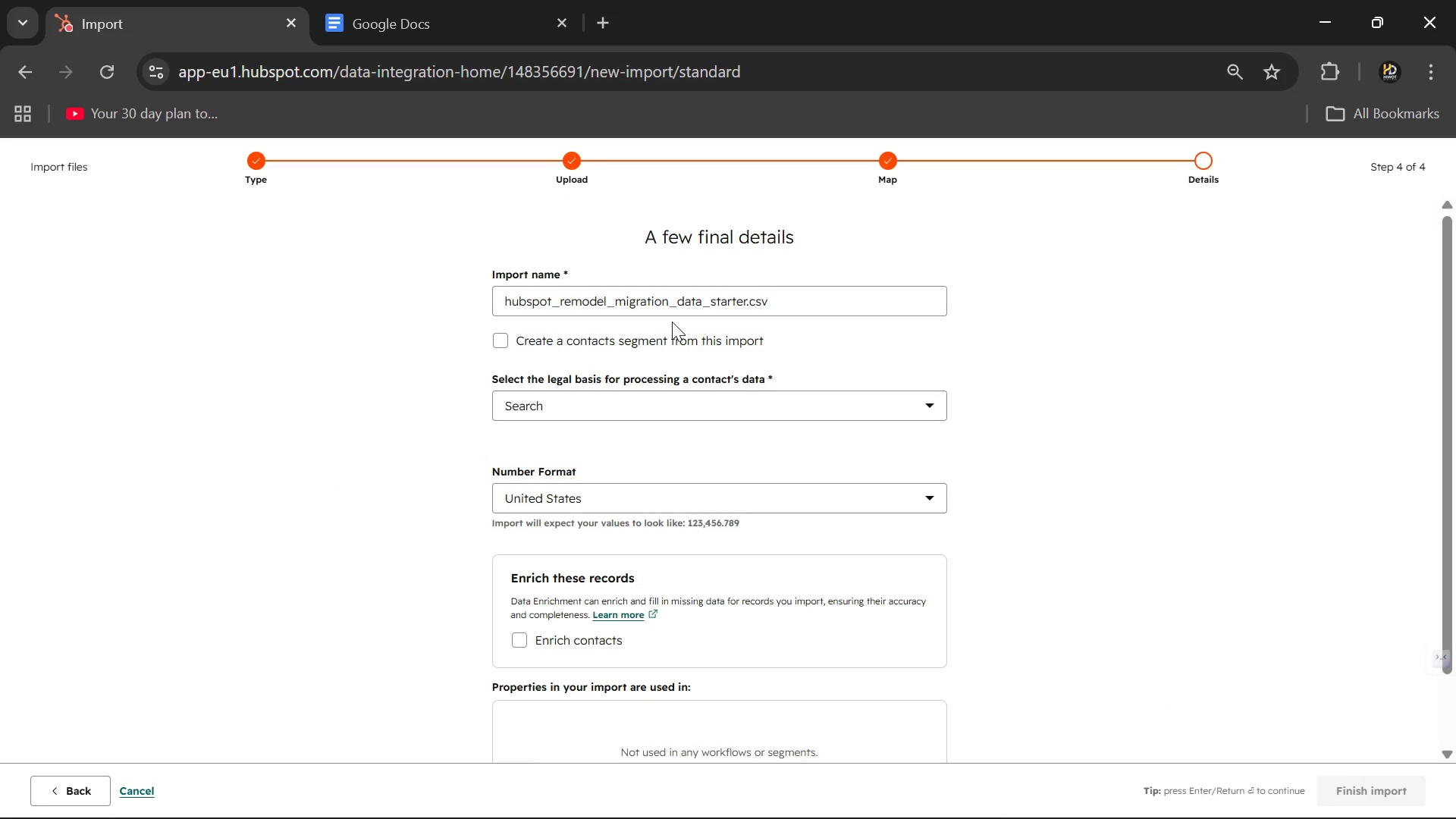 
left_click([775, 291])
 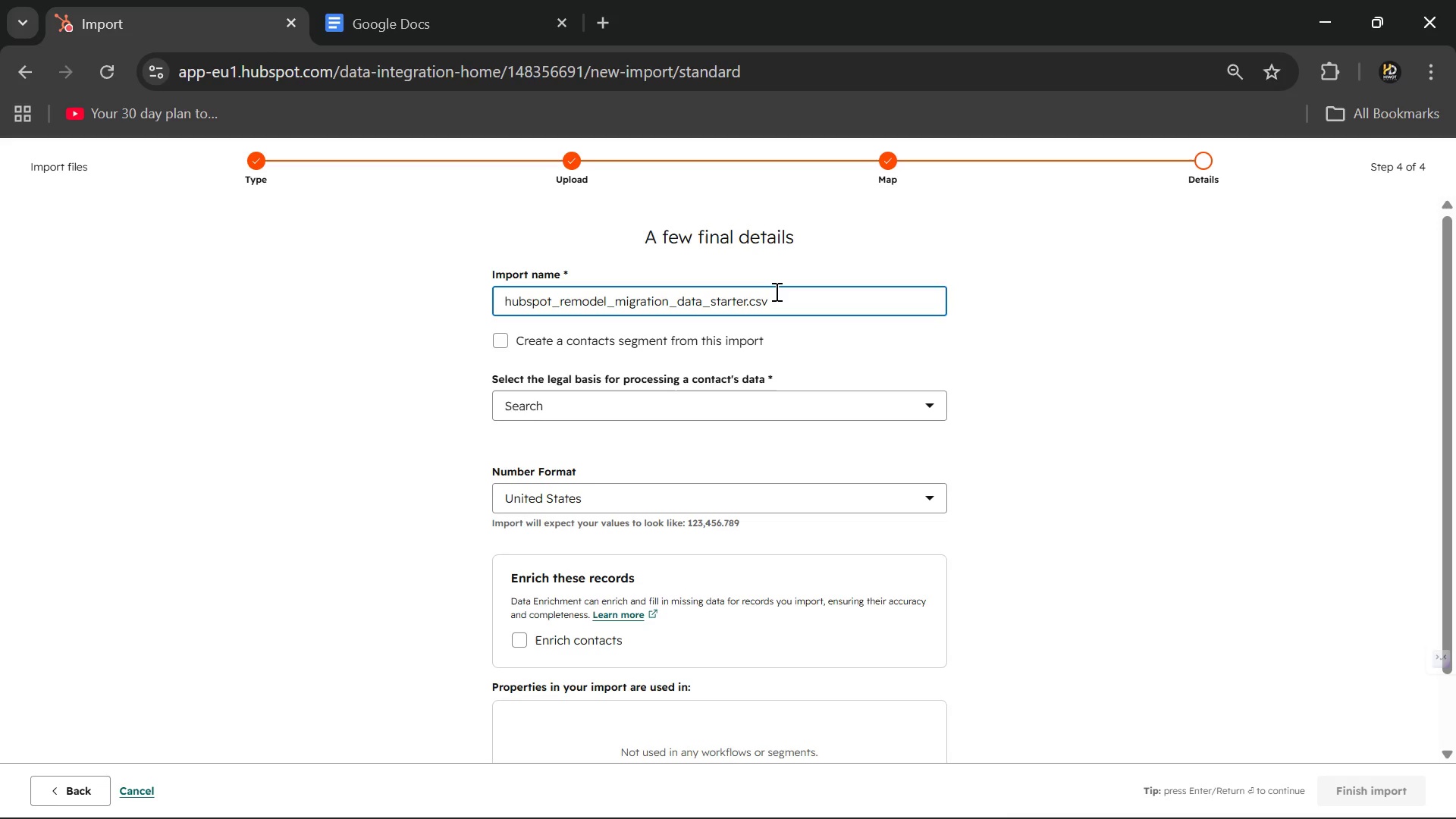 
left_click_drag(start_coordinate=[775, 291], to_coordinate=[345, 312])
 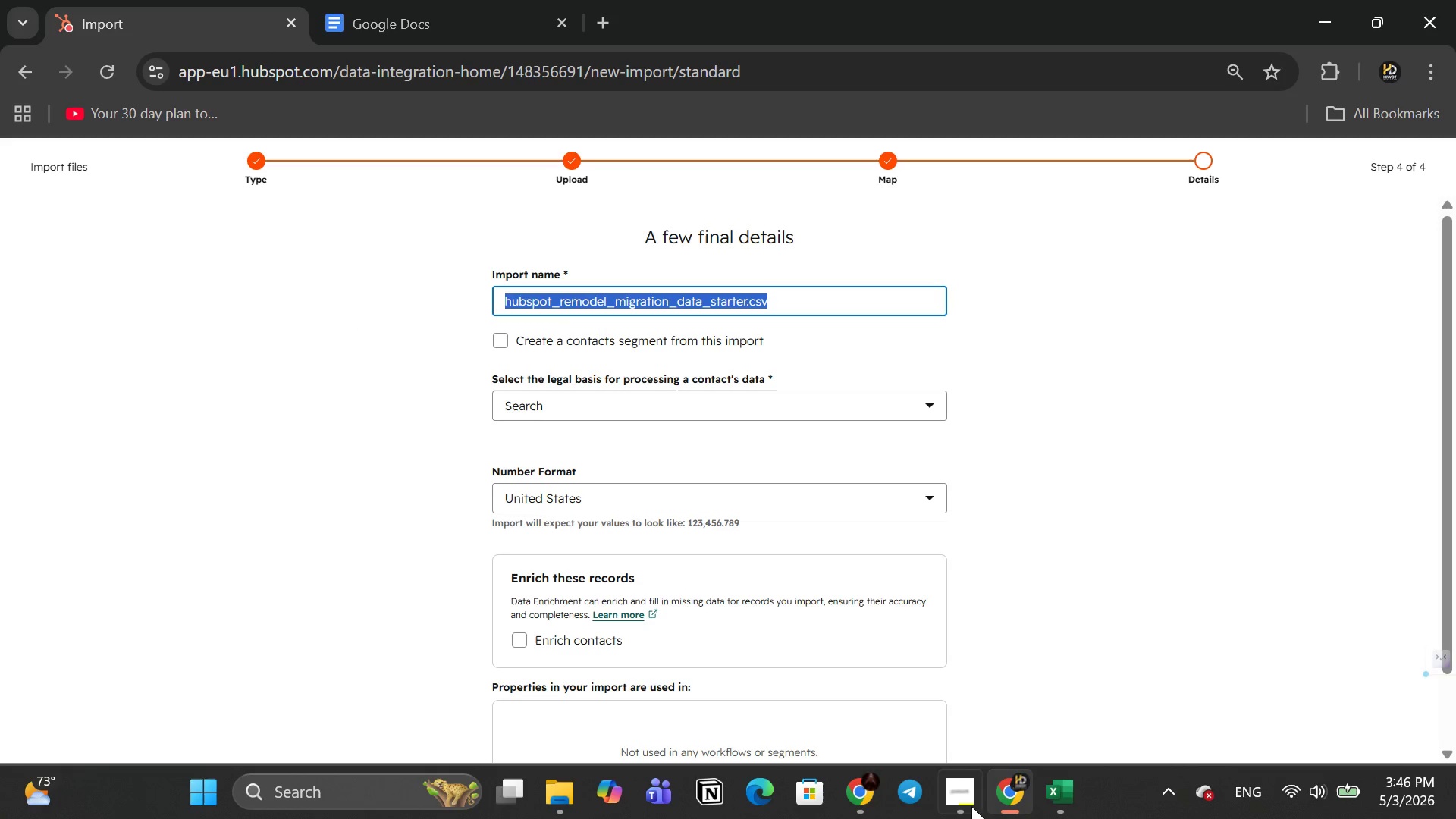 
left_click([968, 807])